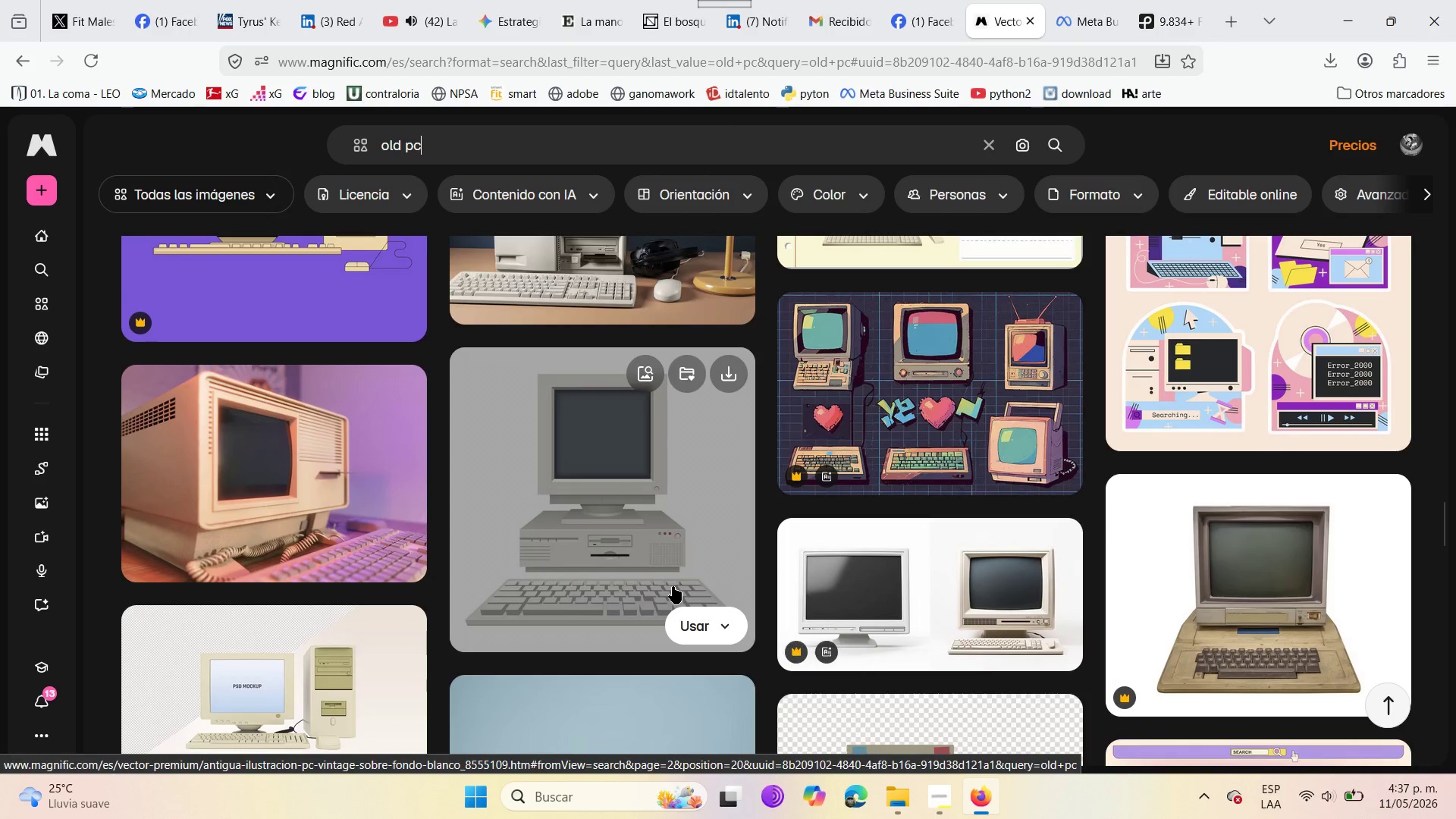 
scroll: coordinate [673, 586], scroll_direction: up, amount: 4.0
 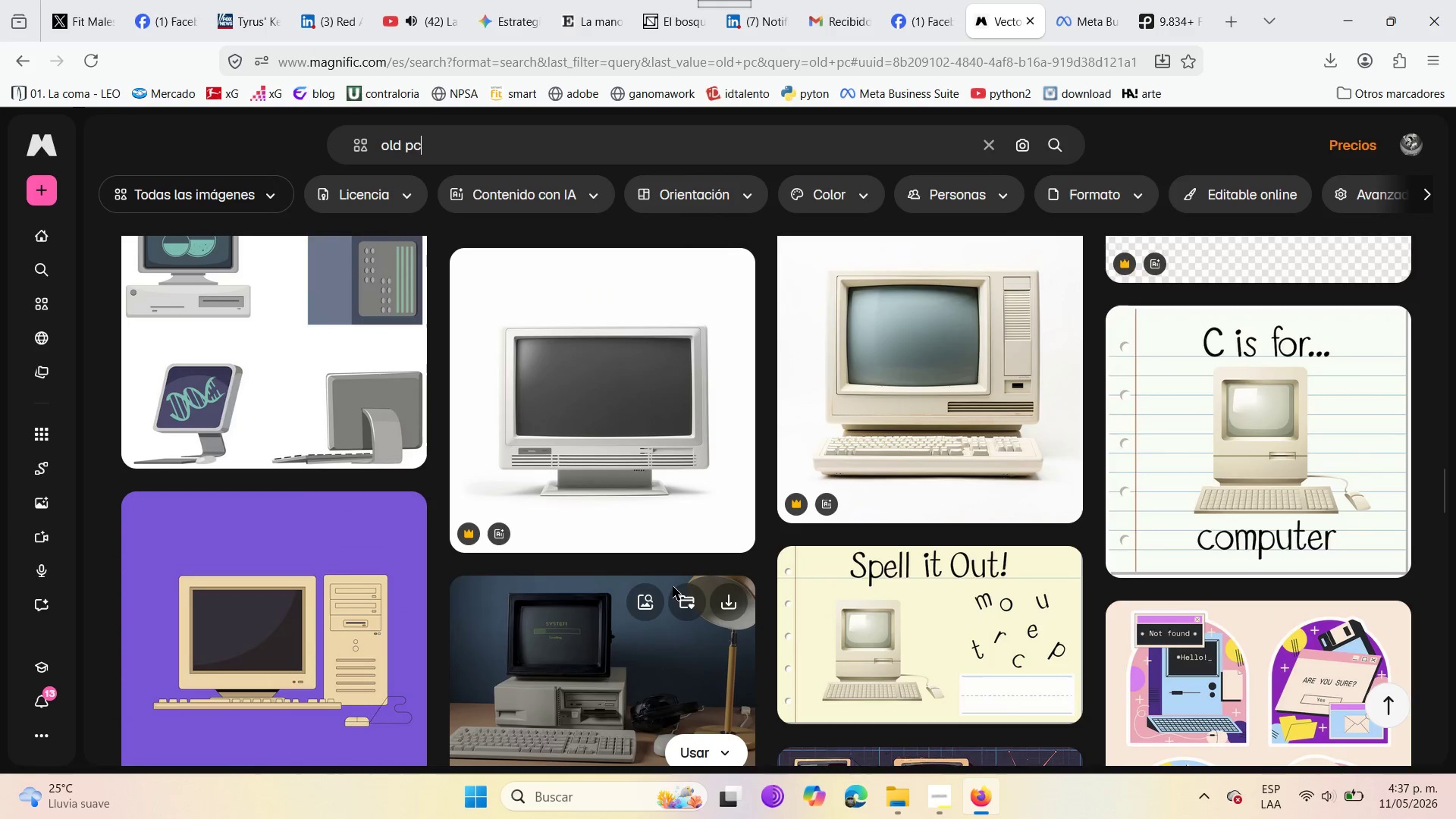 
scroll: coordinate [673, 598], scroll_direction: down, amount: 17.0
 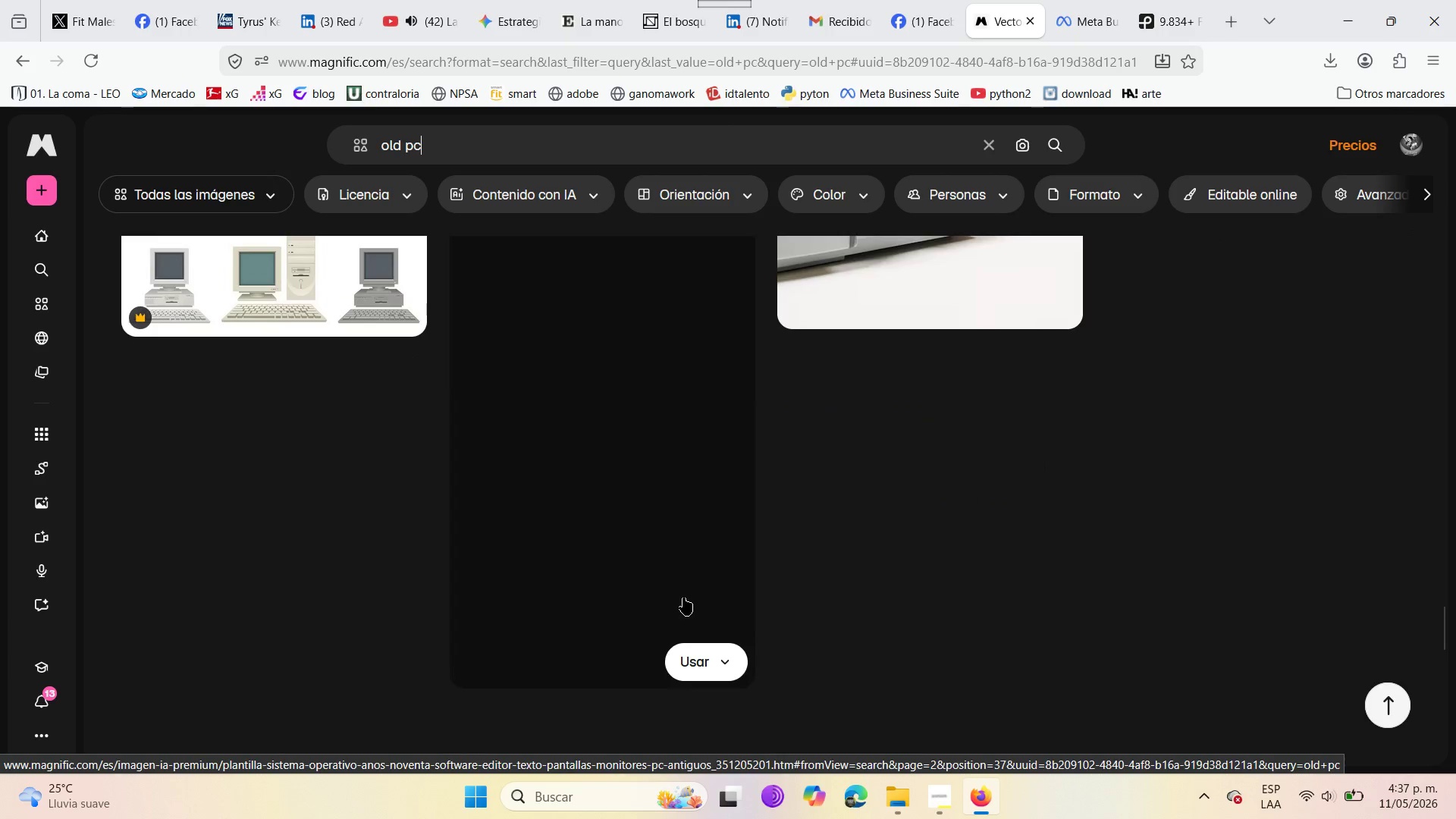 
scroll: coordinate [693, 595], scroll_direction: up, amount: 29.0
 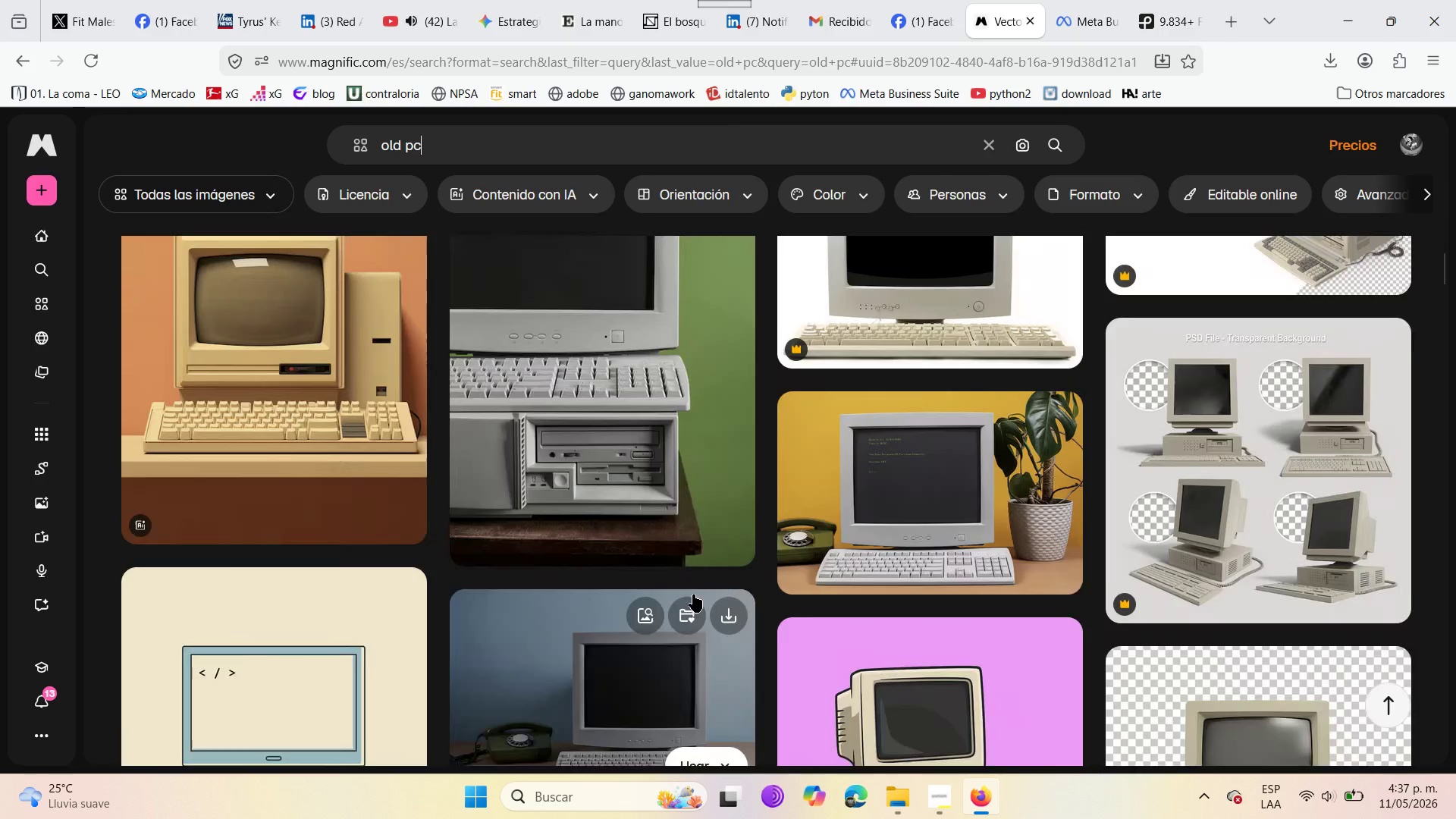 
scroll: coordinate [698, 594], scroll_direction: down, amount: 2.0
 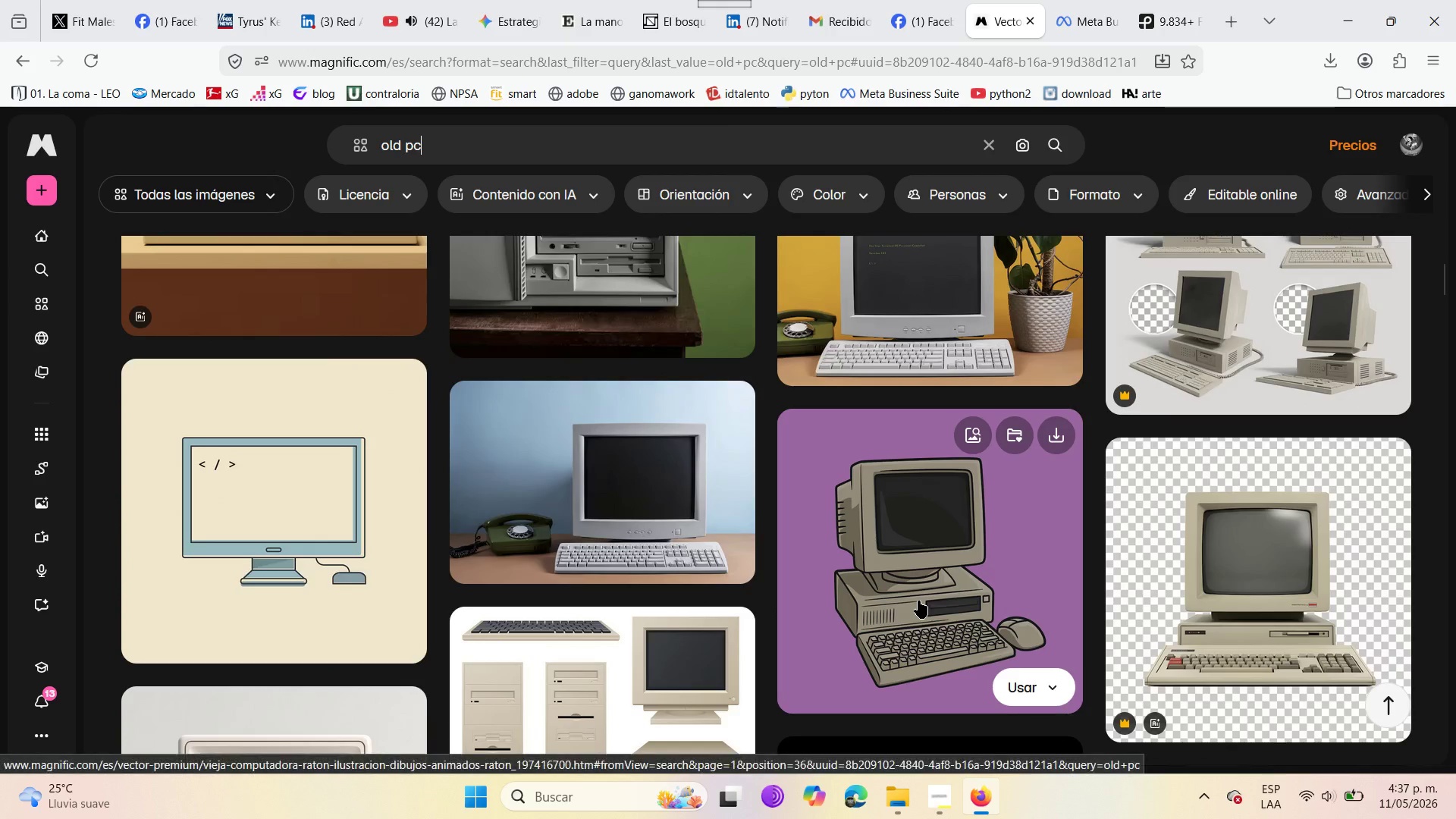 
scroll: coordinate [919, 599], scroll_direction: up, amount: 2.0
 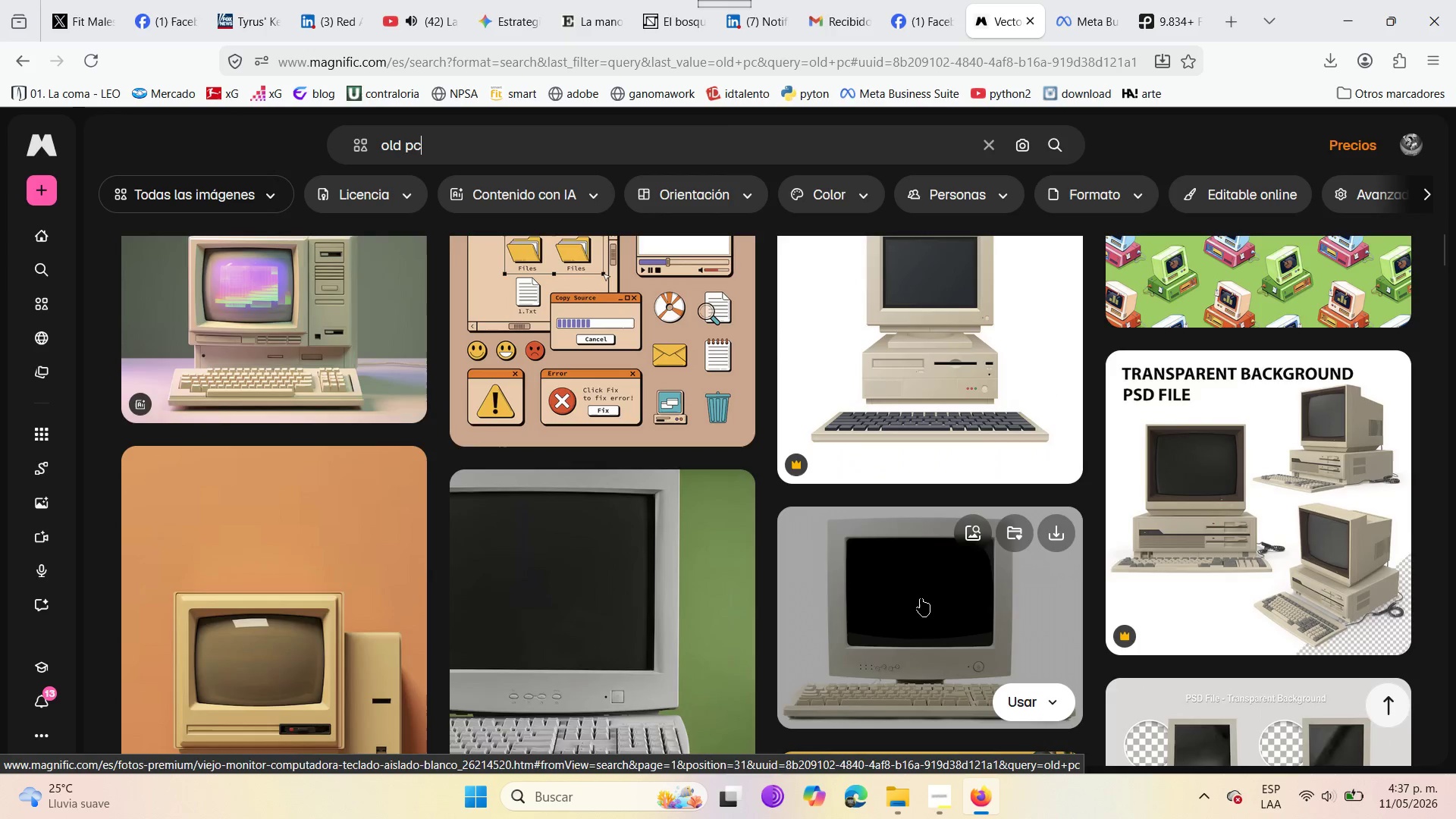 
scroll: coordinate [890, 626], scroll_direction: down, amount: 1.0
 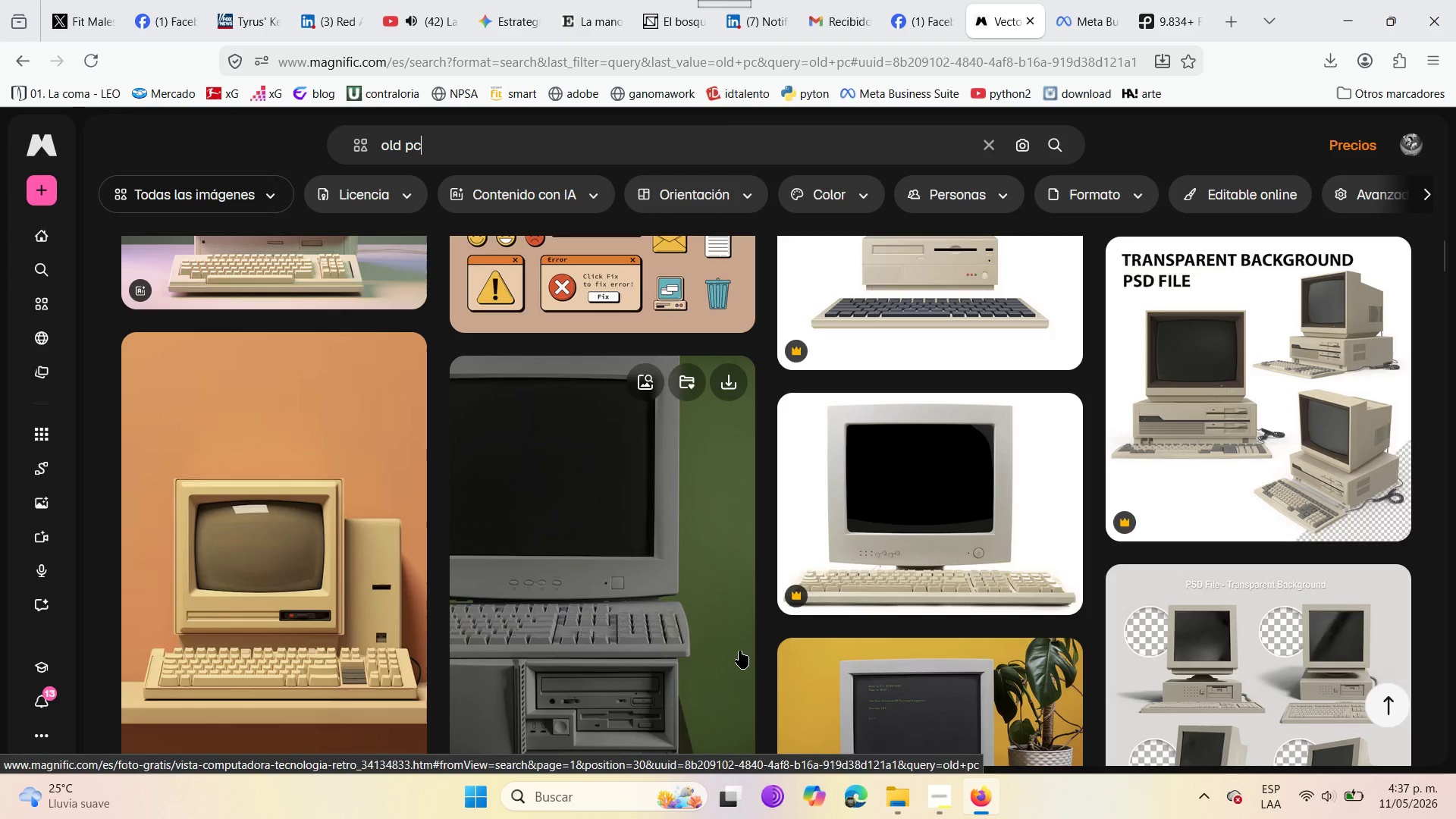 
scroll: coordinate [519, 607], scroll_direction: up, amount: 10.0
 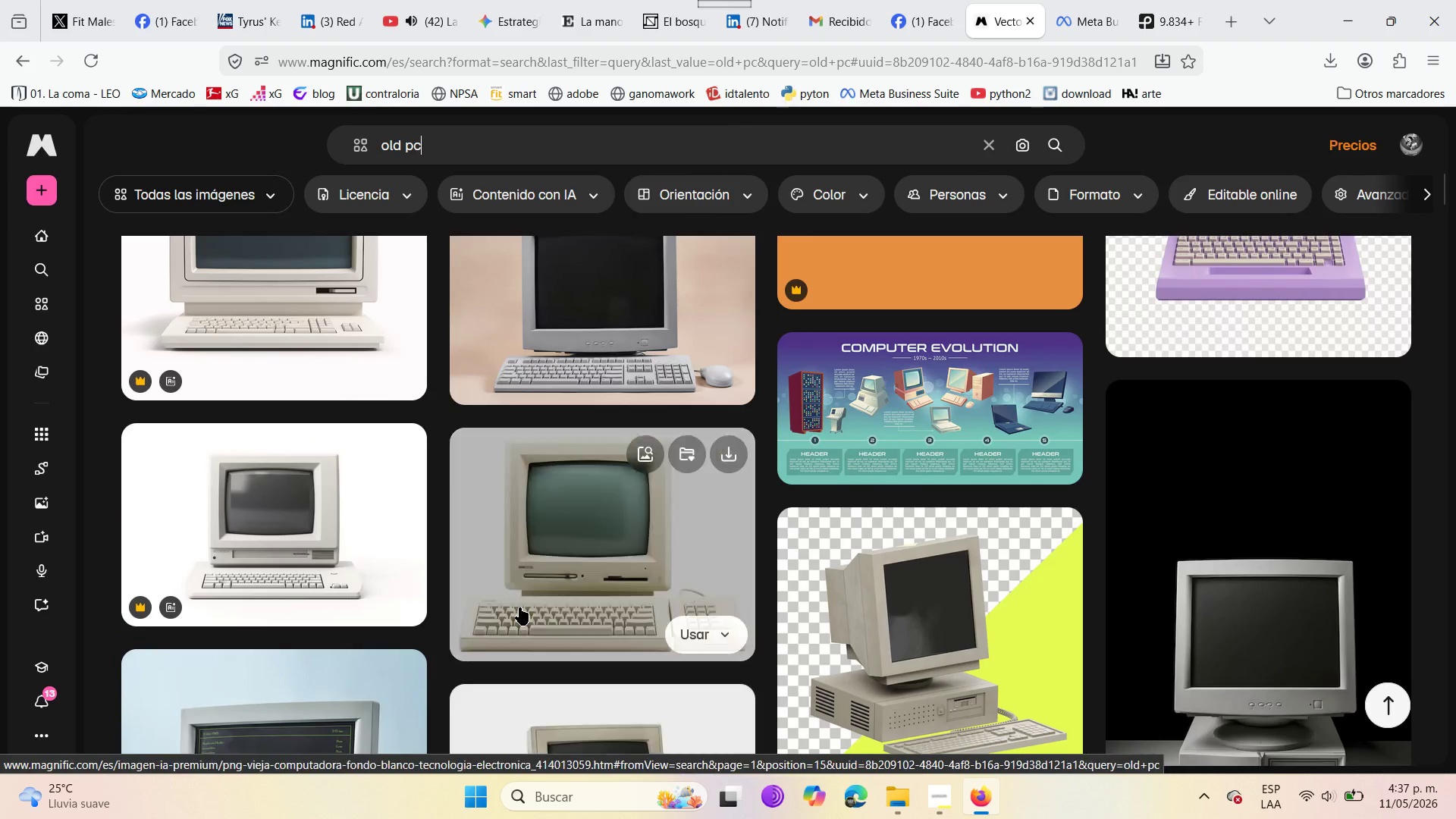 
scroll: coordinate [519, 609], scroll_direction: down, amount: 1.0
 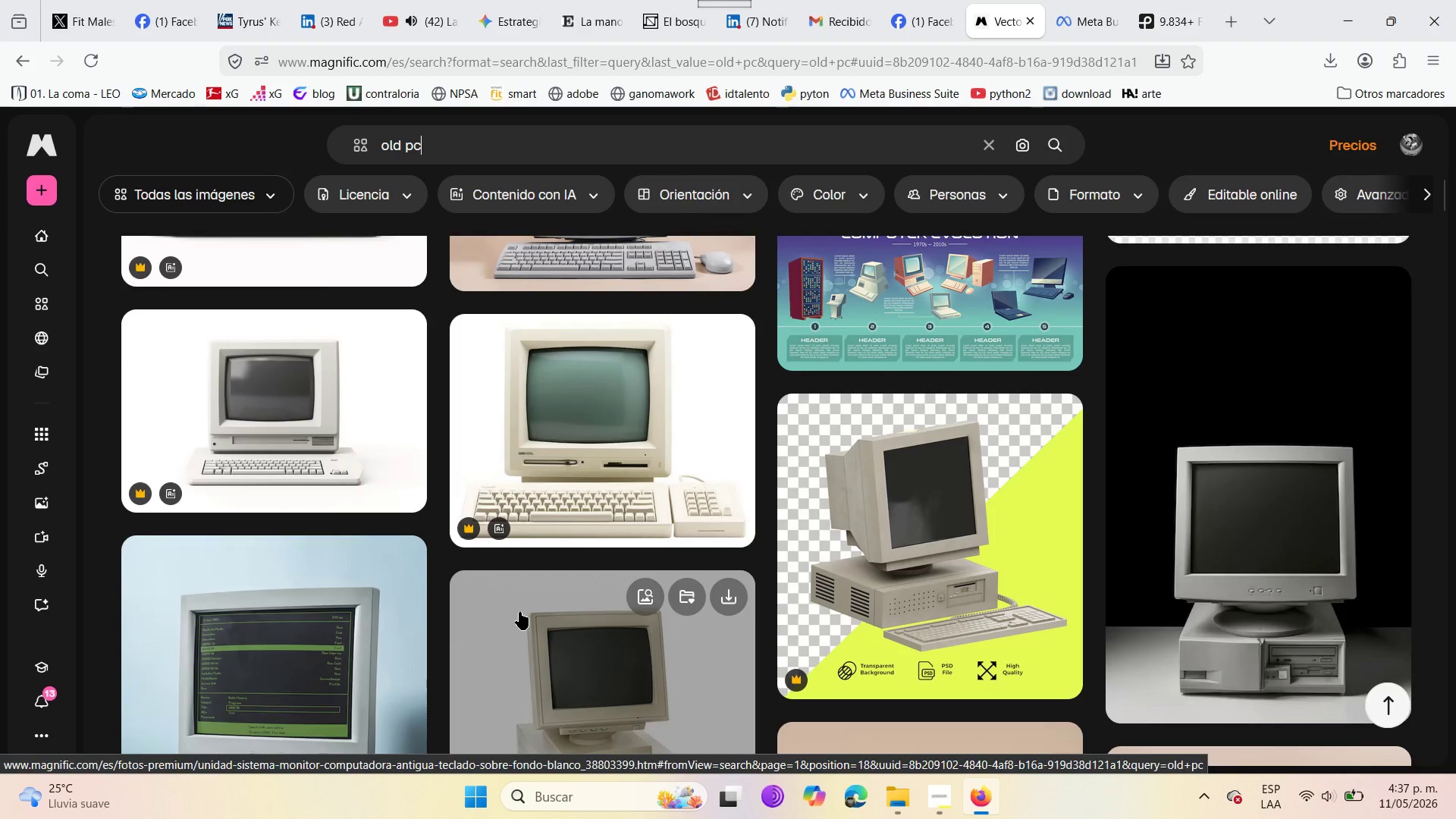 
scroll: coordinate [520, 613], scroll_direction: up, amount: 9.0
 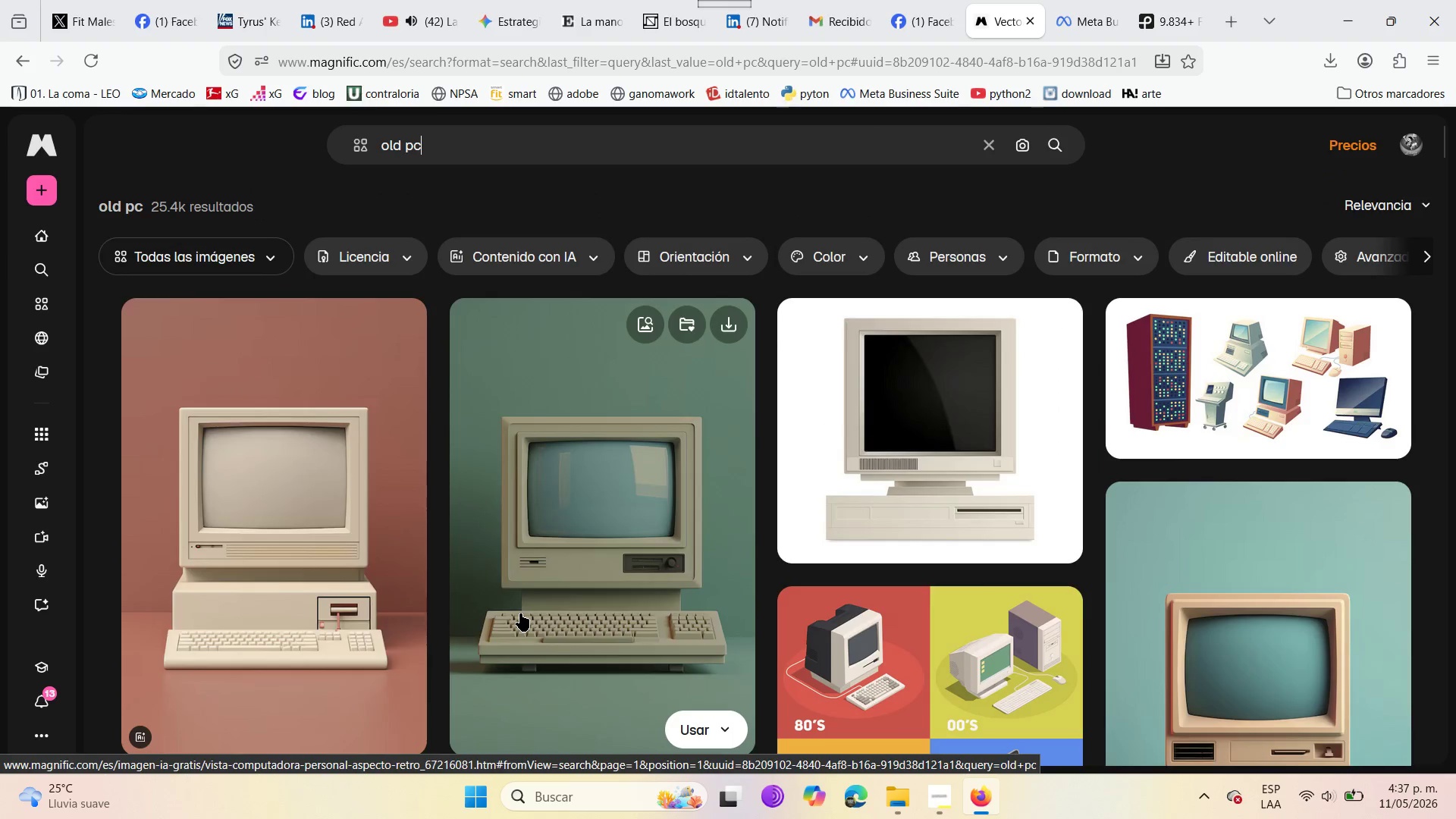 
scroll: coordinate [522, 618], scroll_direction: down, amount: 11.0
 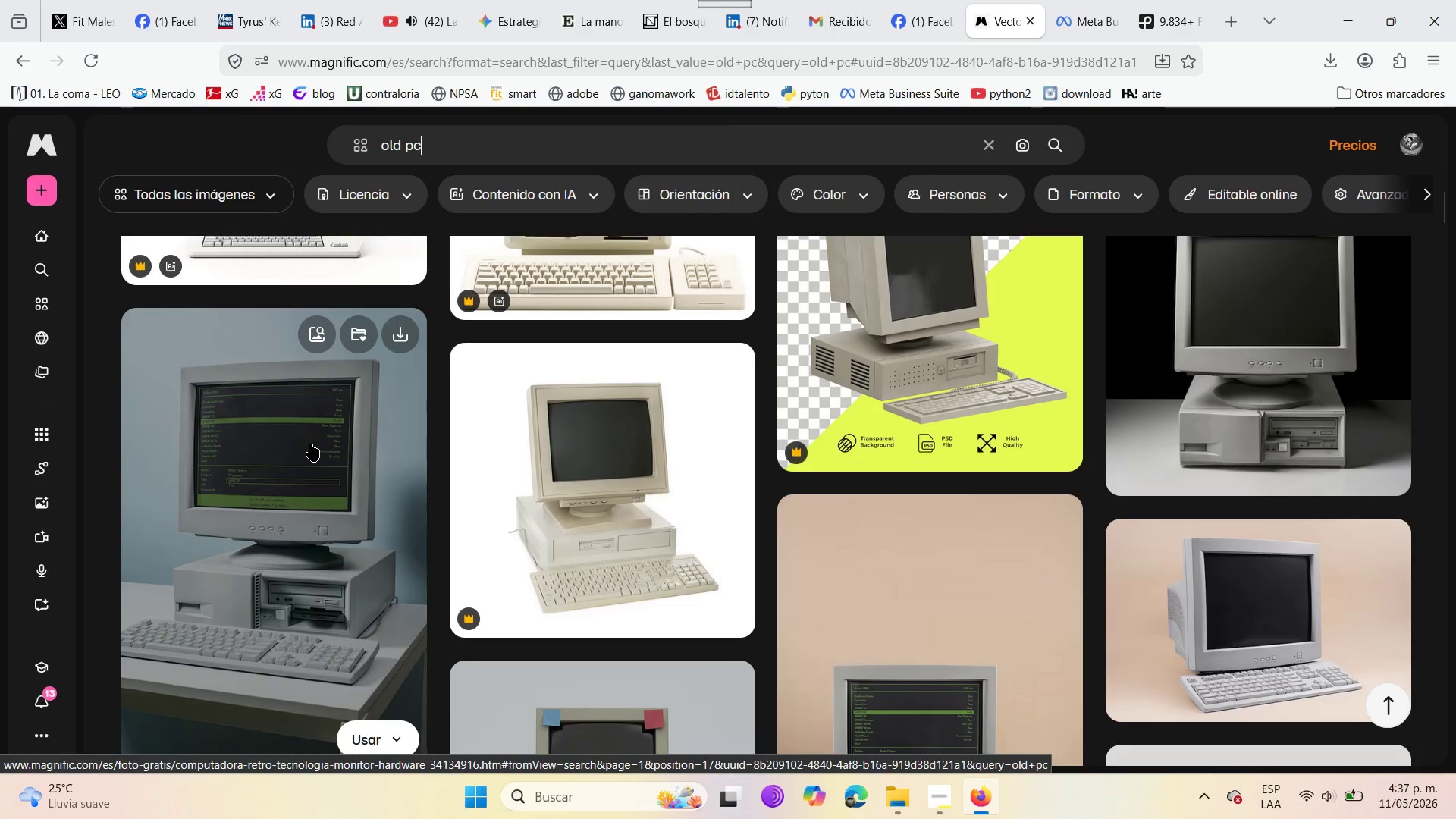 
left_click([310, 444])
 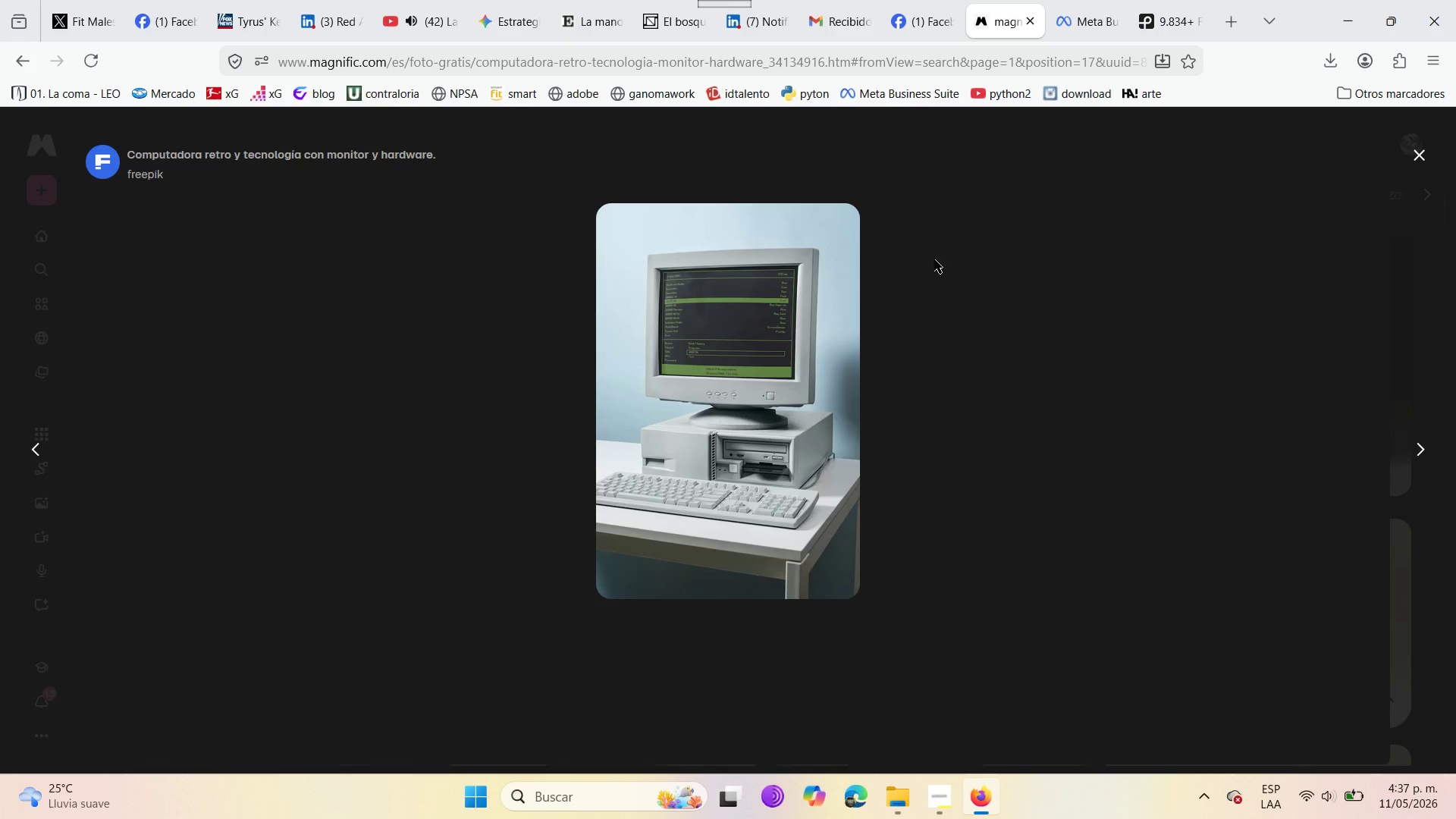 
mouse_move([1167, 226])
 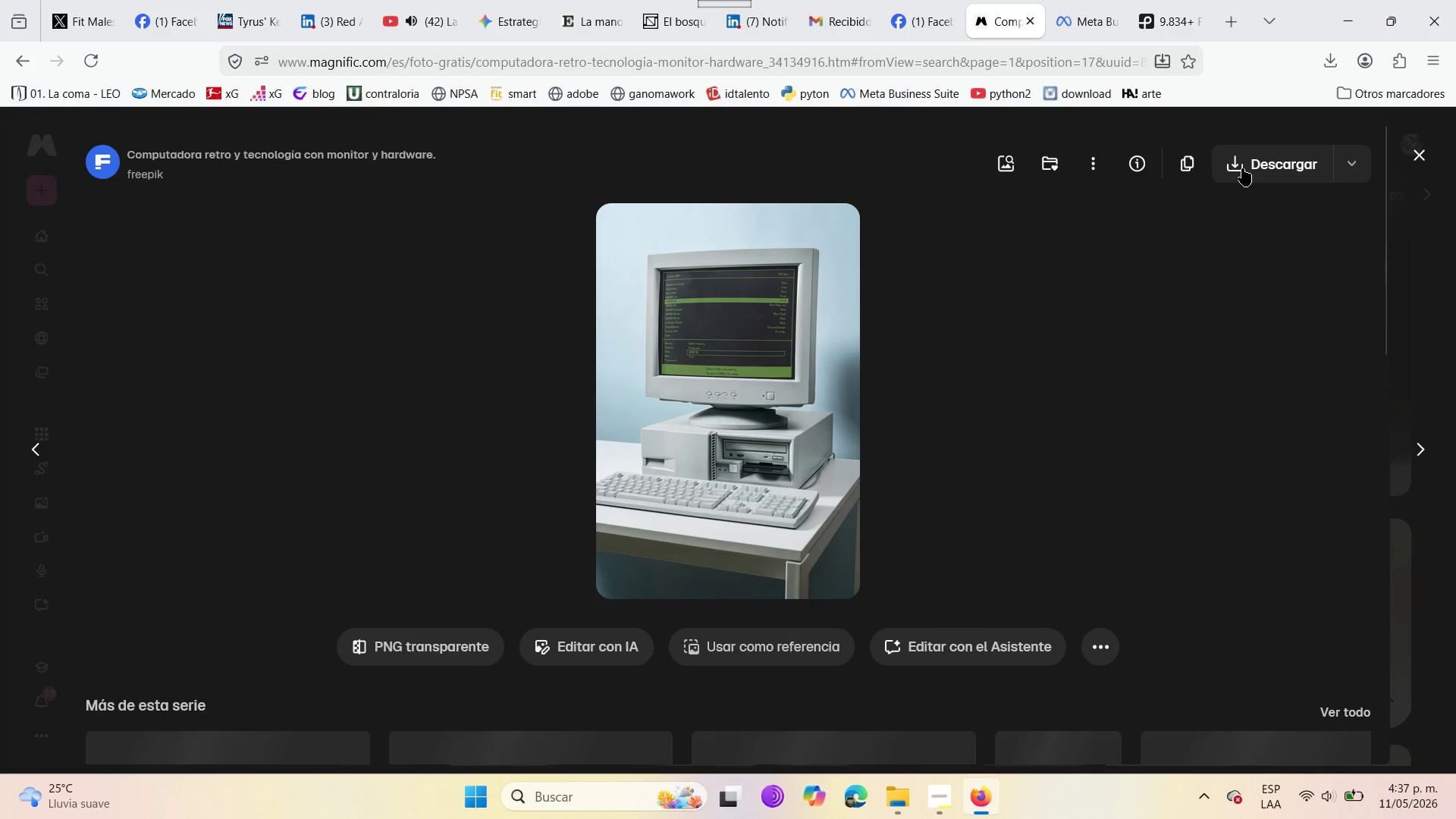 
left_click([1242, 168])
 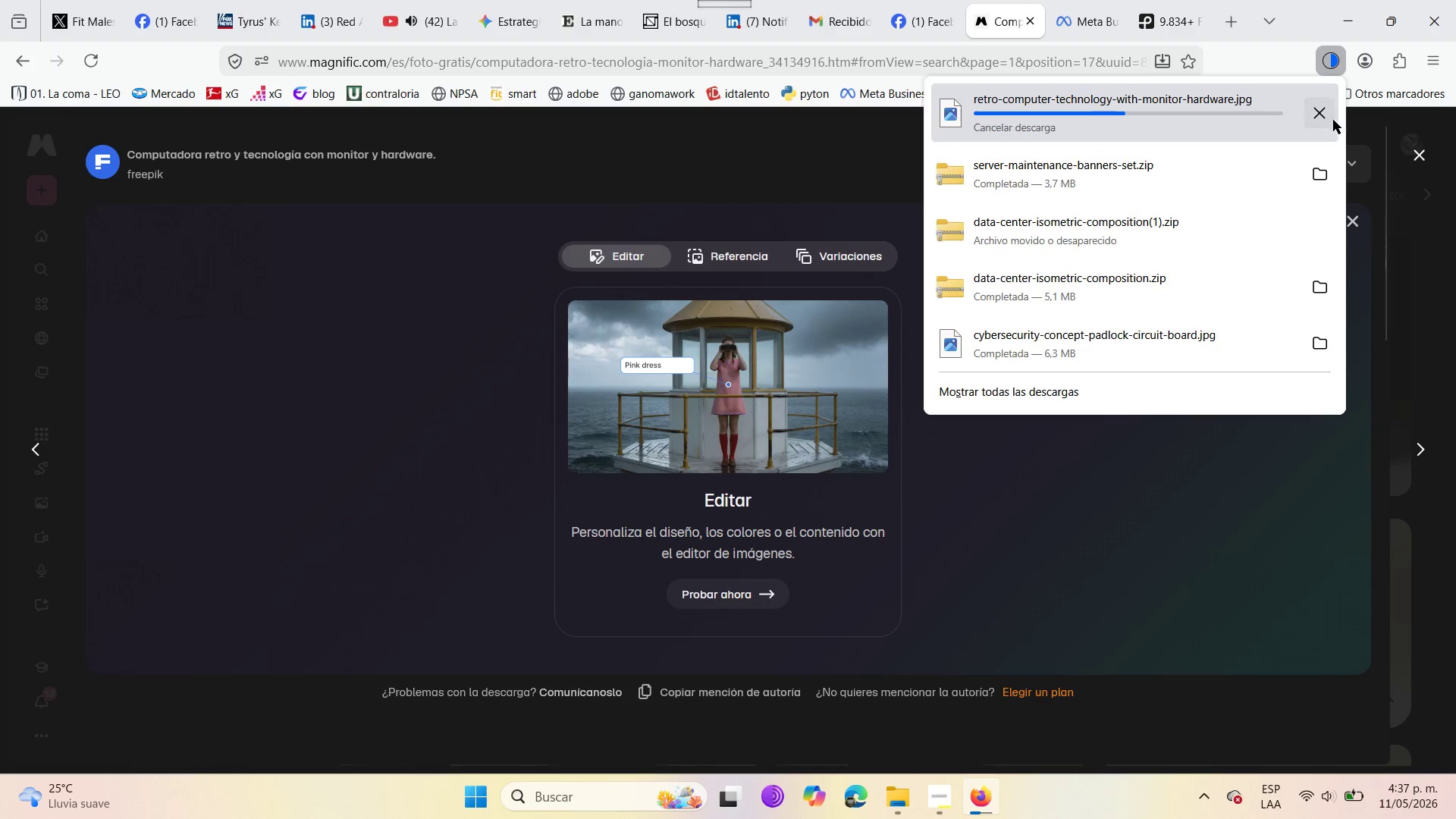 
wait(5.81)
 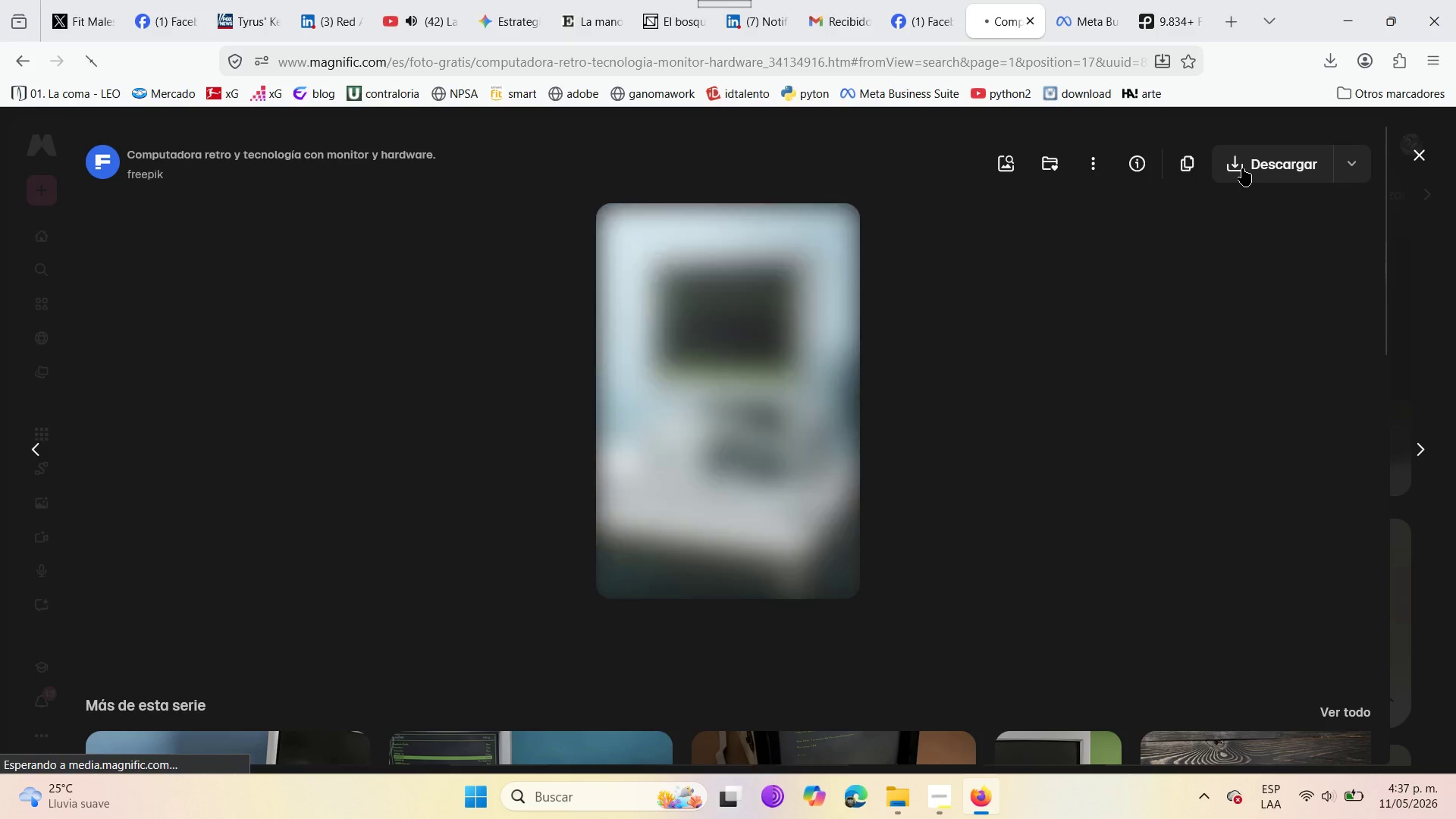 
left_click([952, 2])
 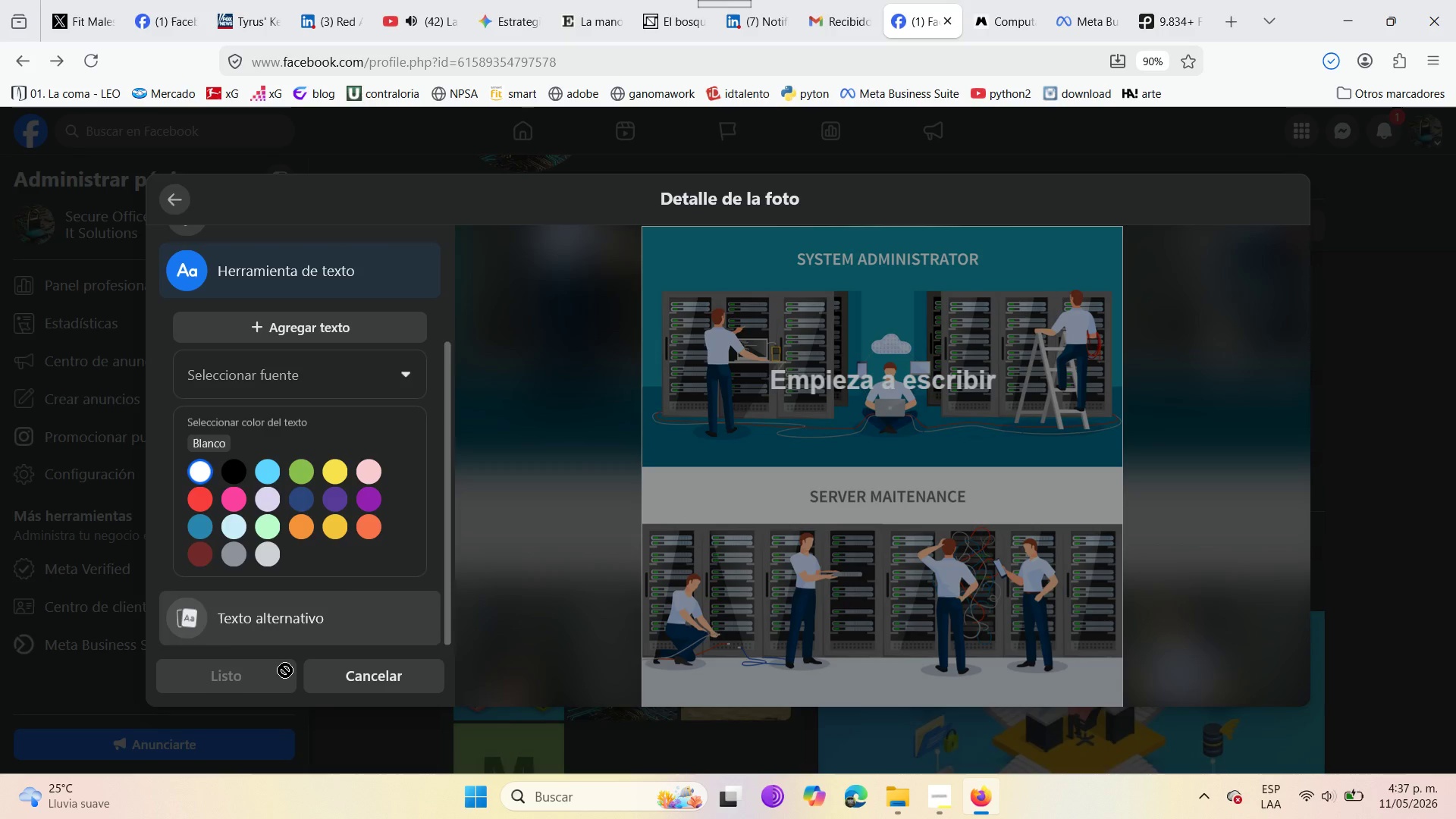 
scroll: coordinate [263, 517], scroll_direction: down, amount: 6.0
 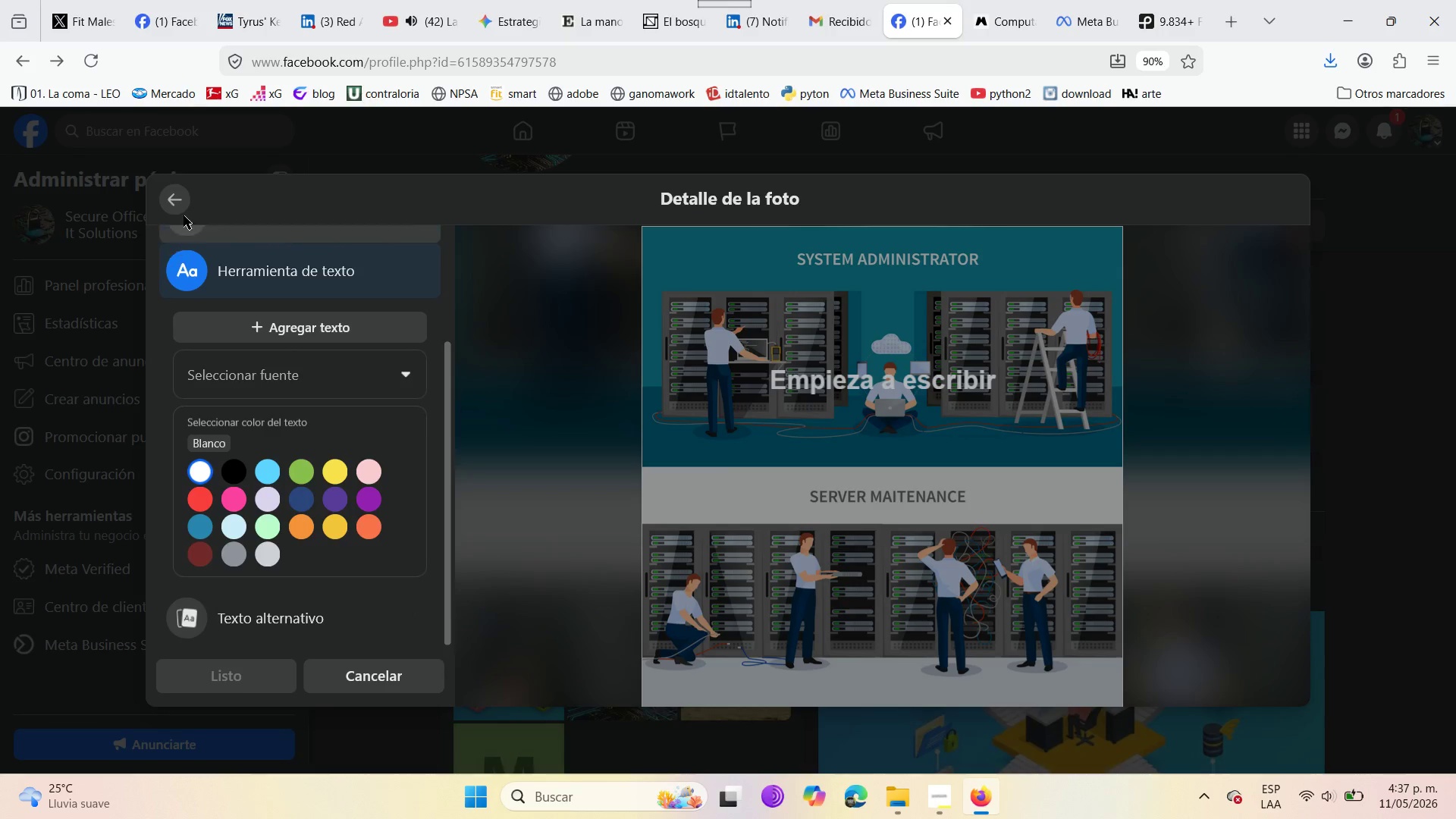 
left_click([184, 206])
 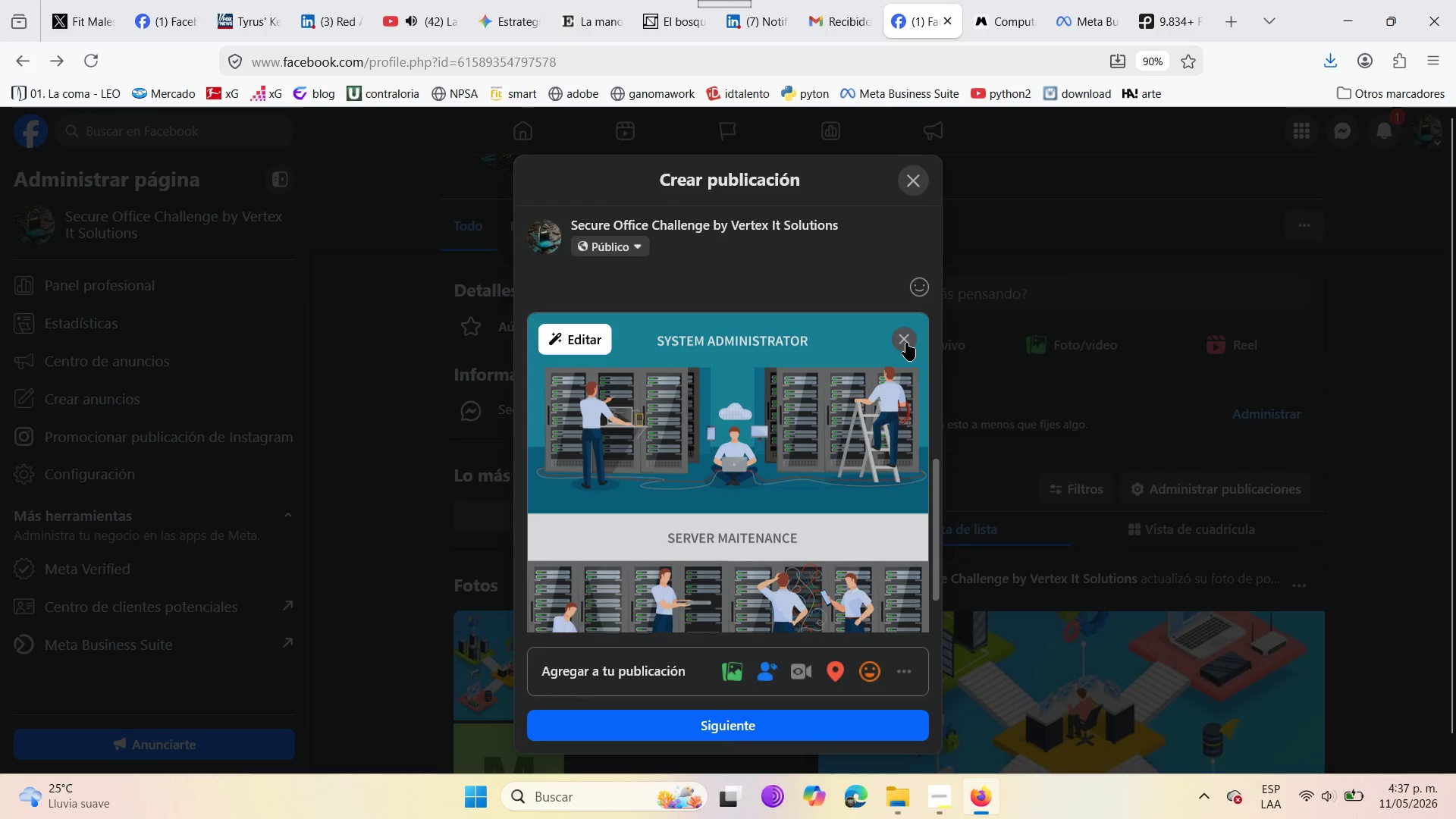 
left_click([906, 343])
 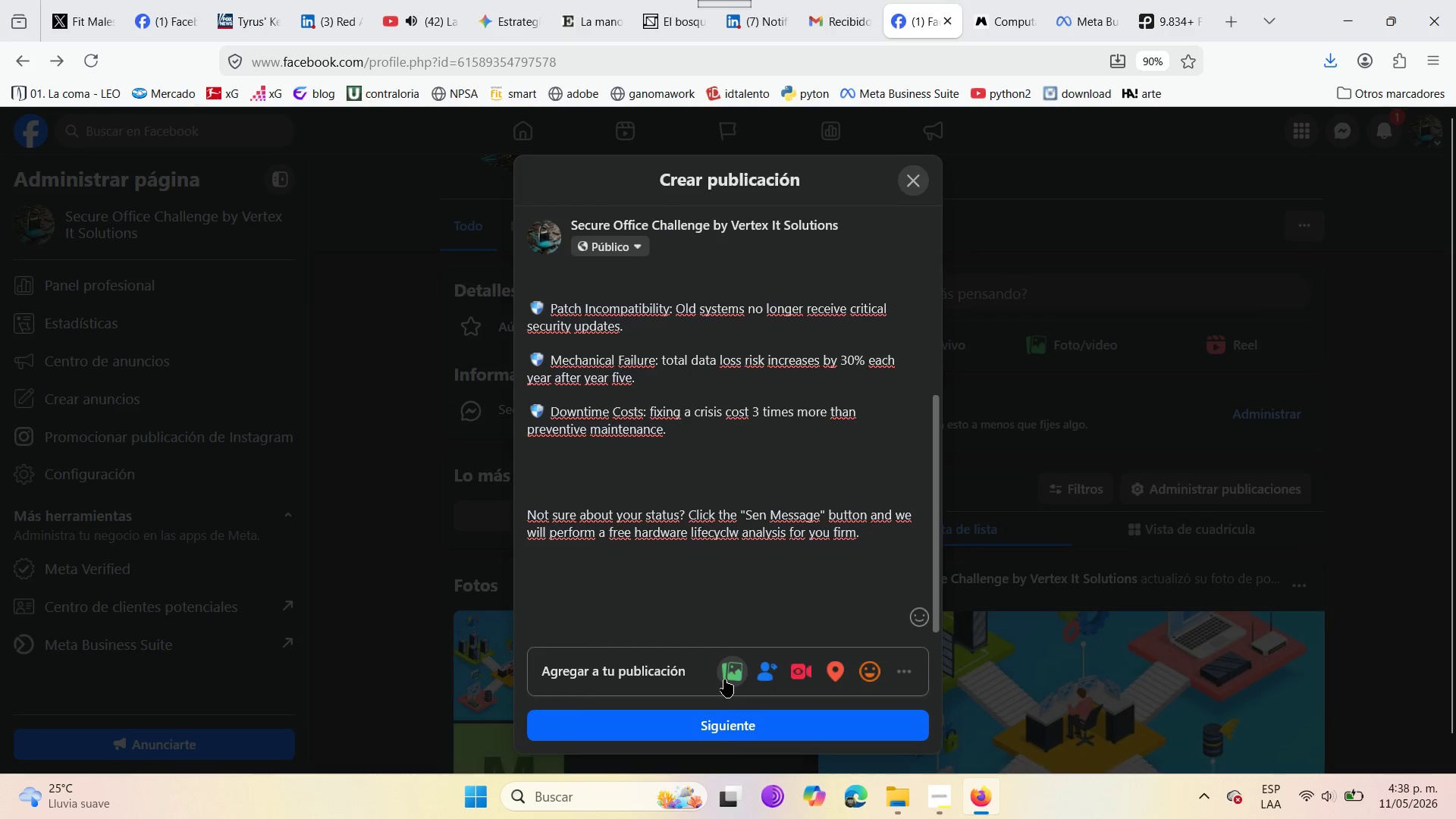 
left_click([724, 679])
 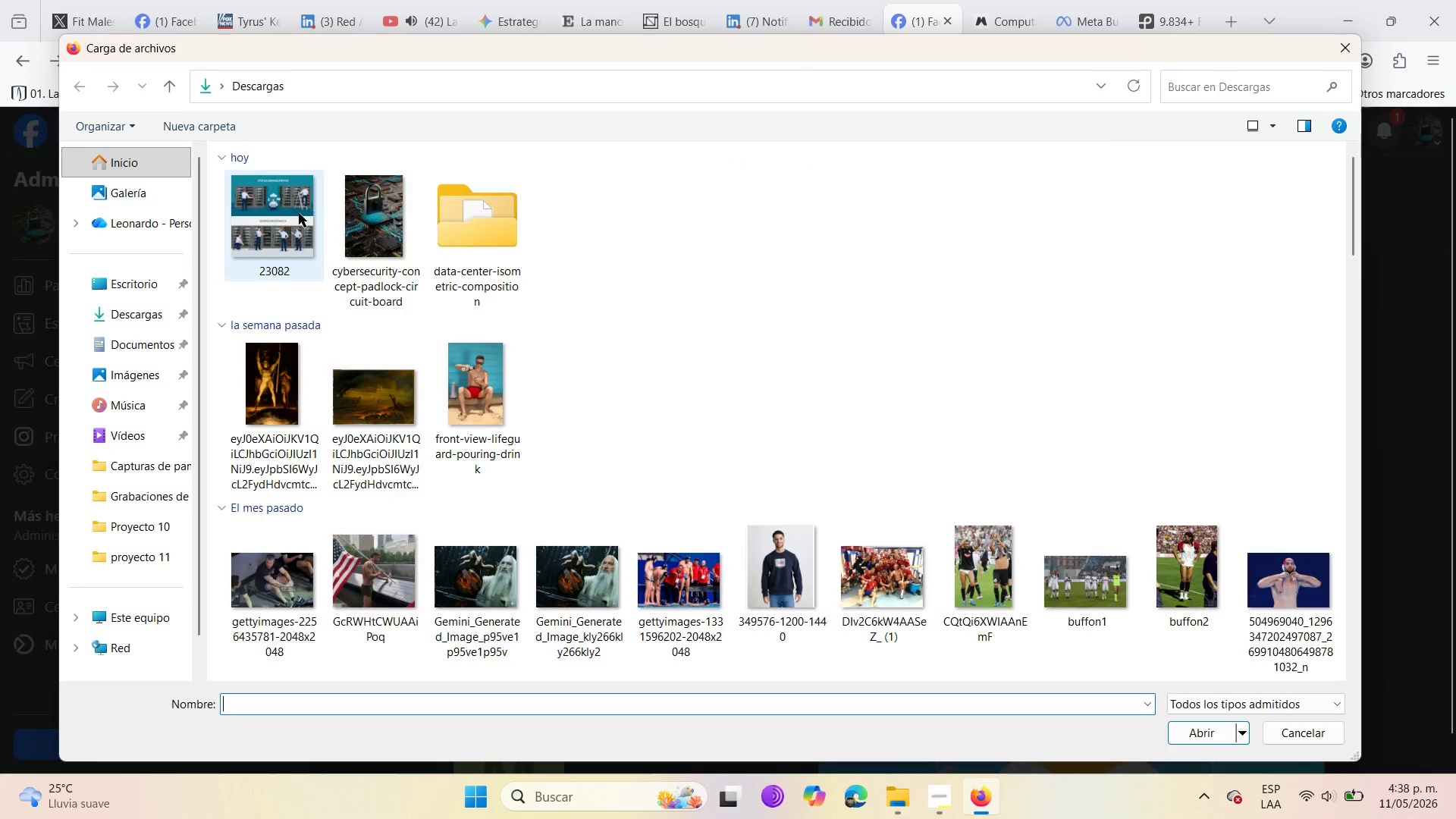 
left_click([287, 220])
 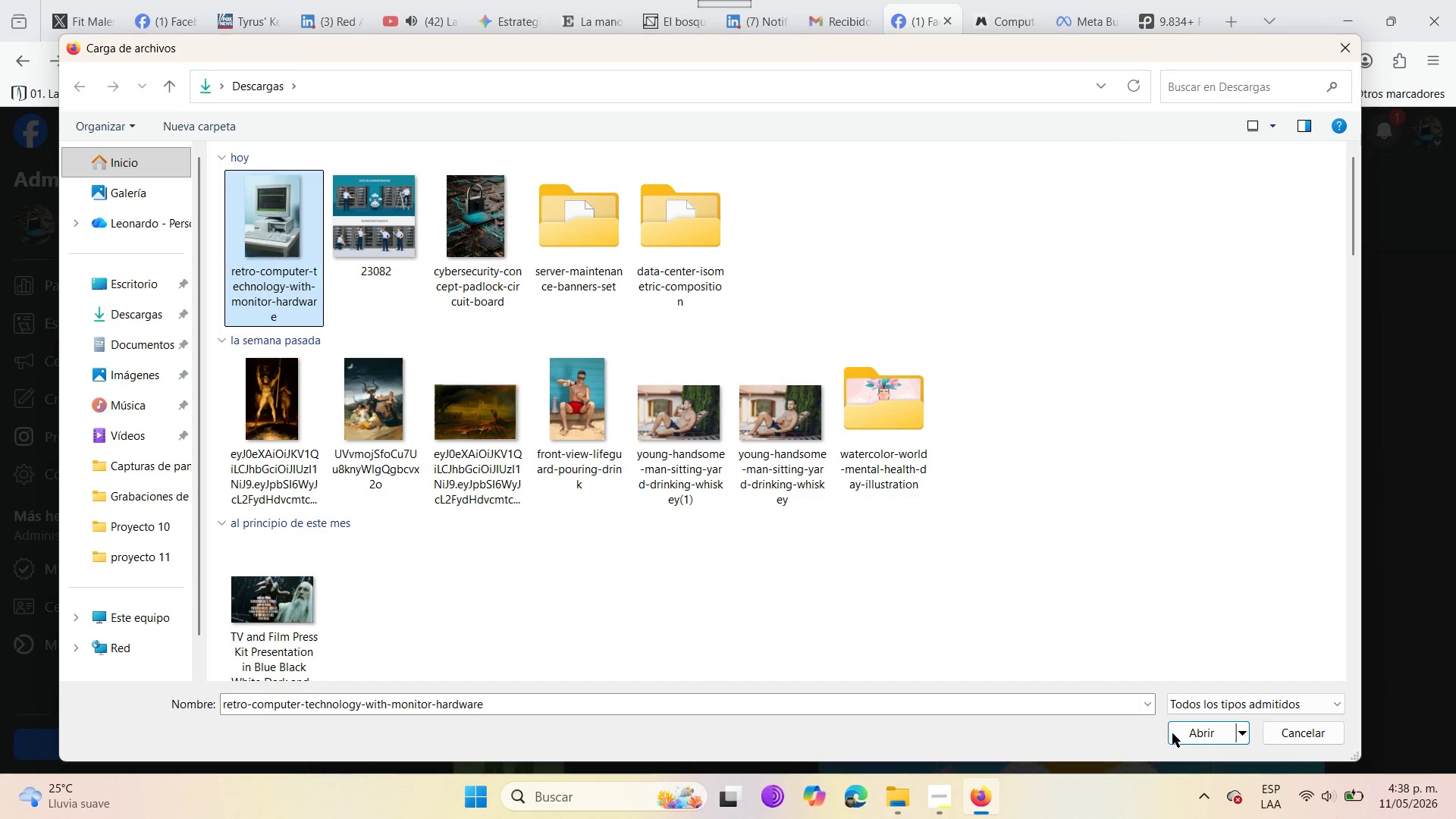 
left_click([1182, 737])
 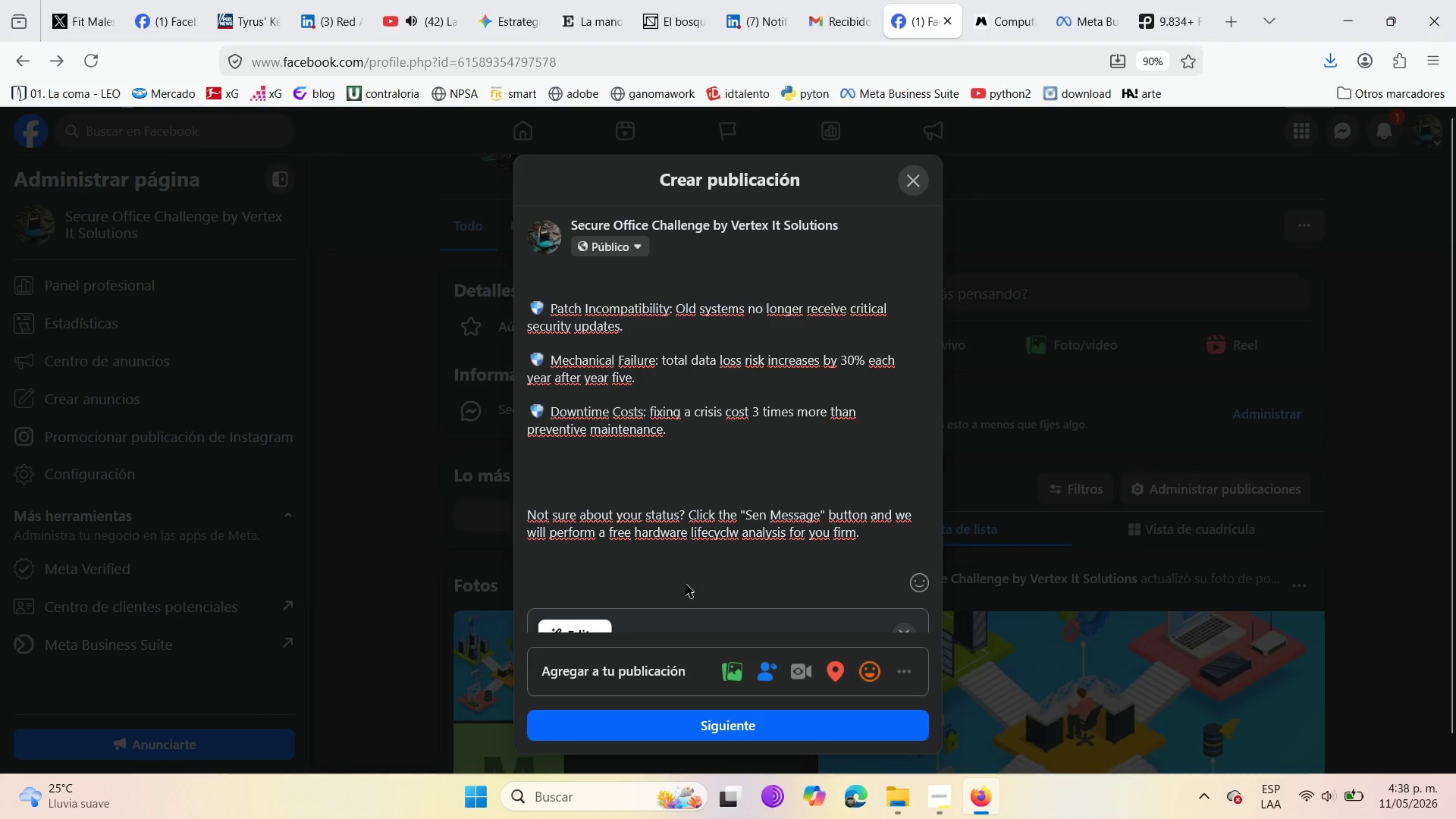 
scroll: coordinate [645, 478], scroll_direction: down, amount: 6.0
 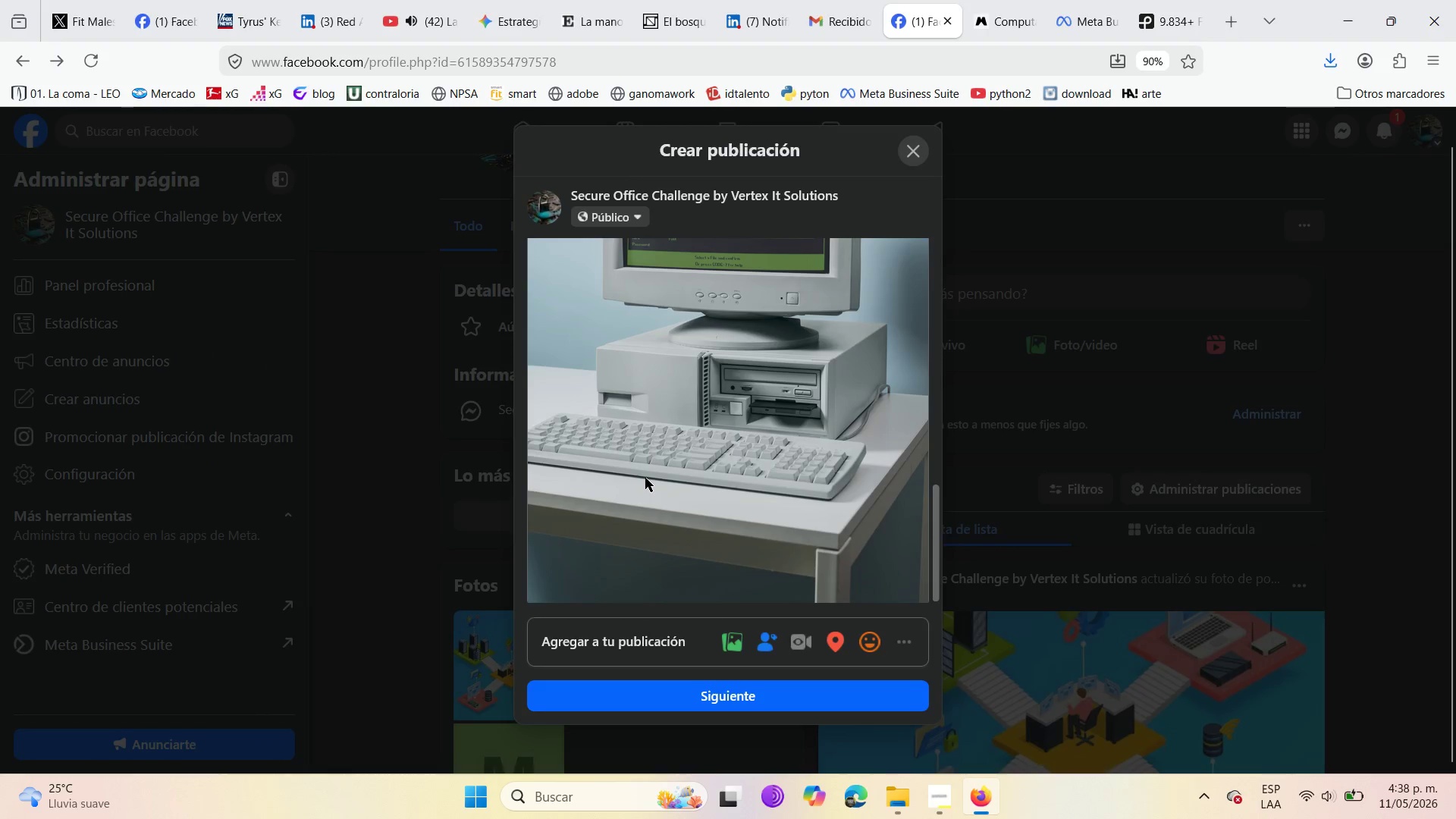 
scroll: coordinate [645, 478], scroll_direction: up, amount: 4.0
 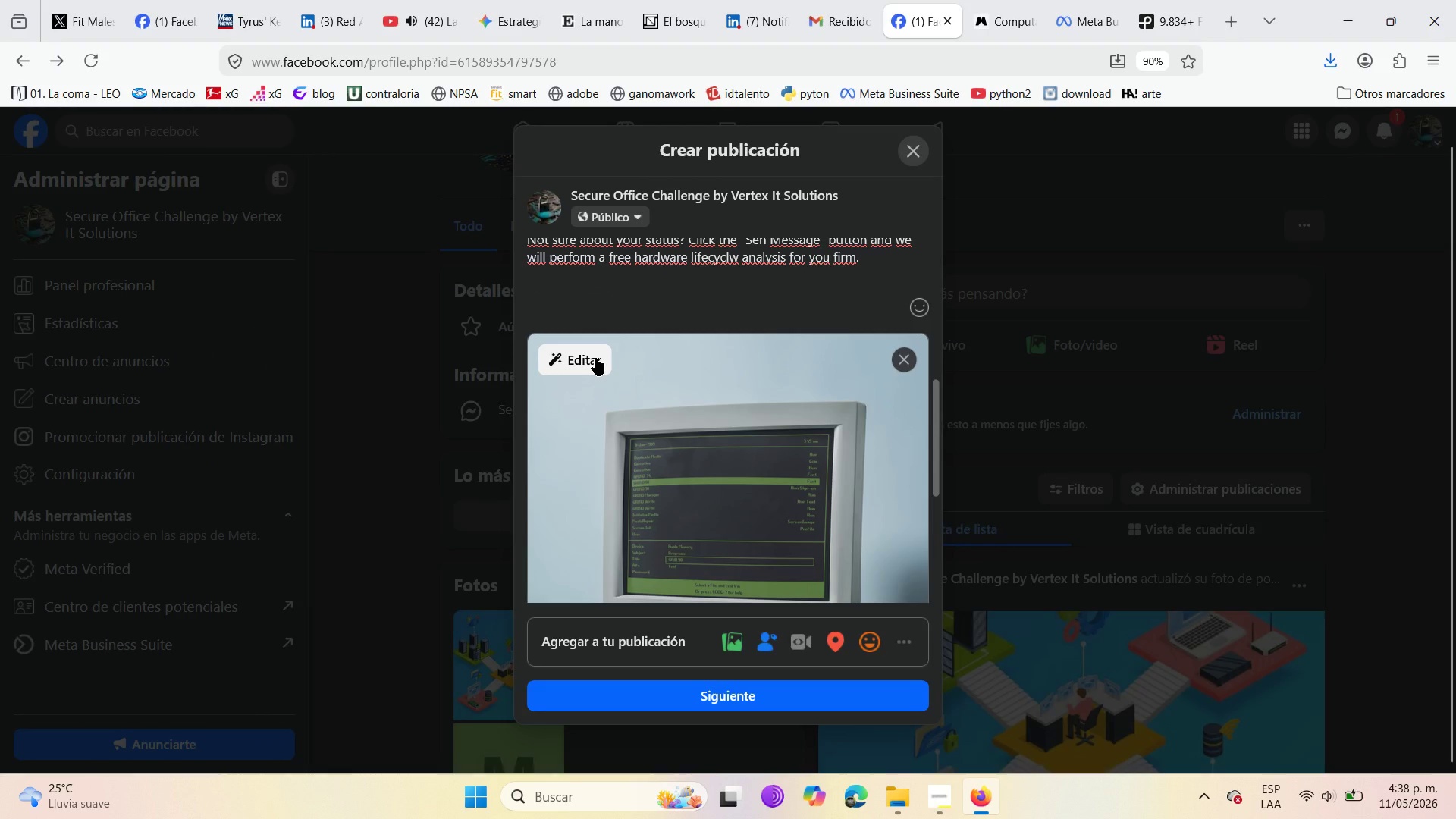 
left_click([595, 358])
 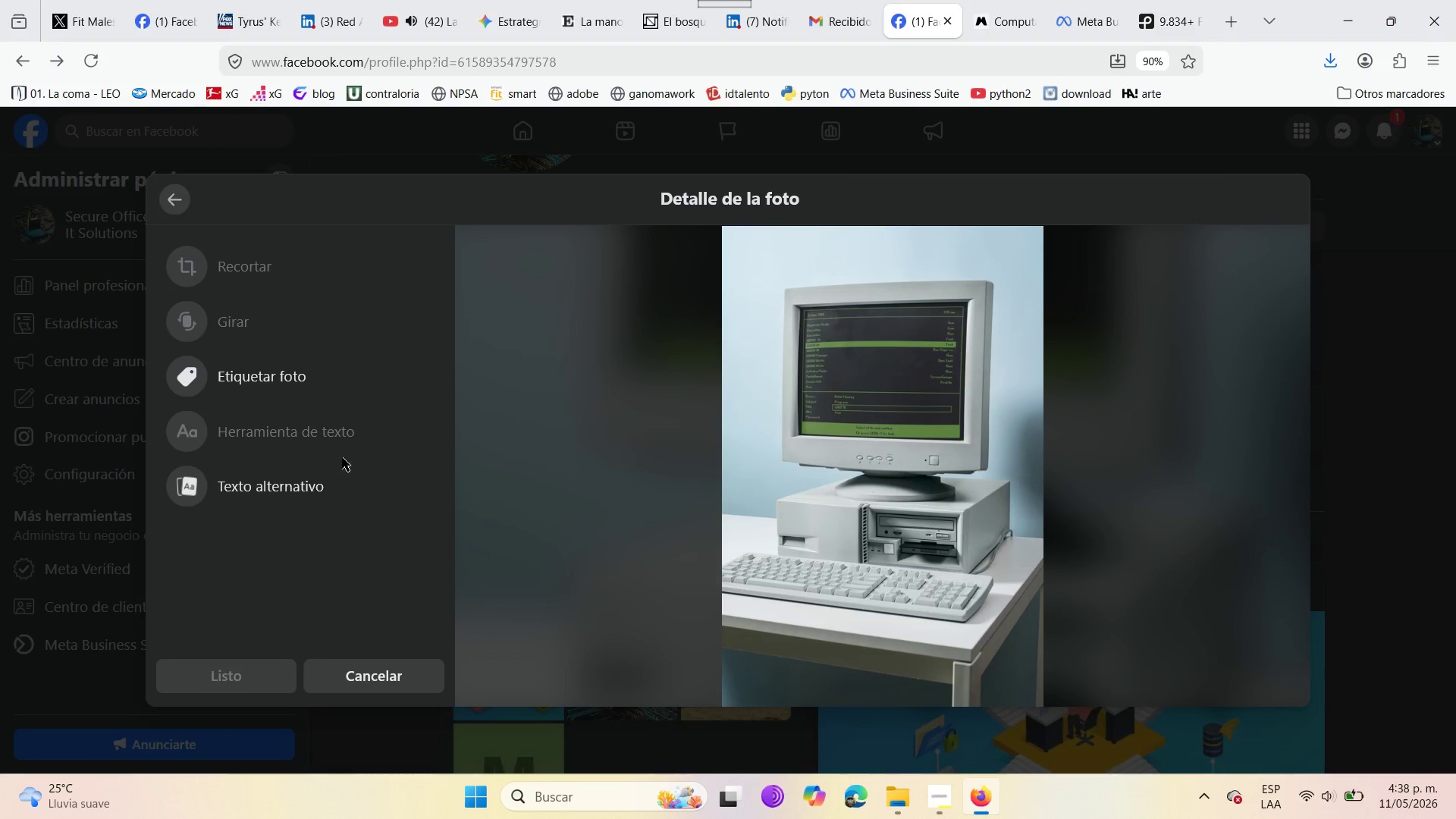 
left_click([310, 489])
 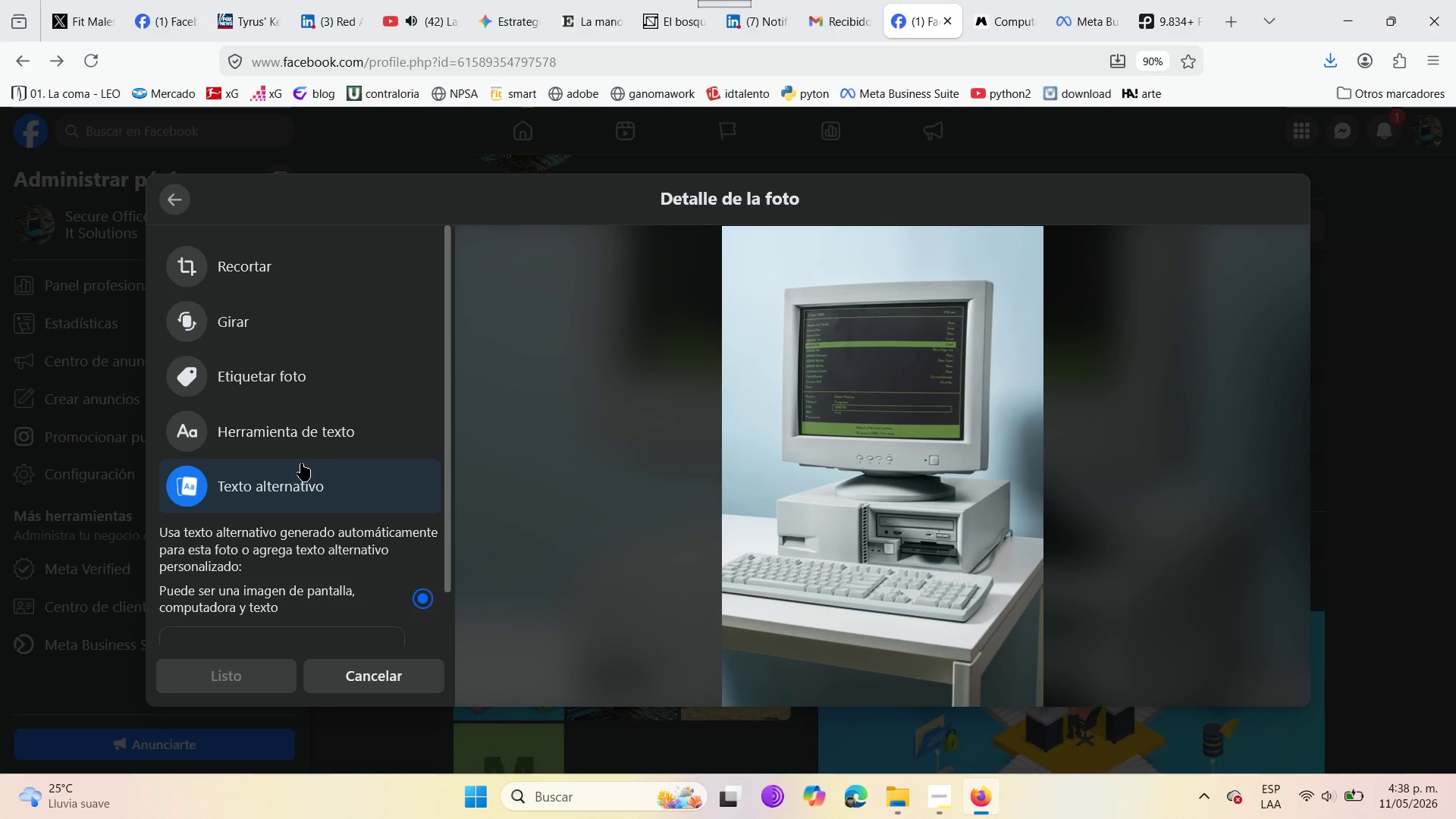 
wait(11.41)
 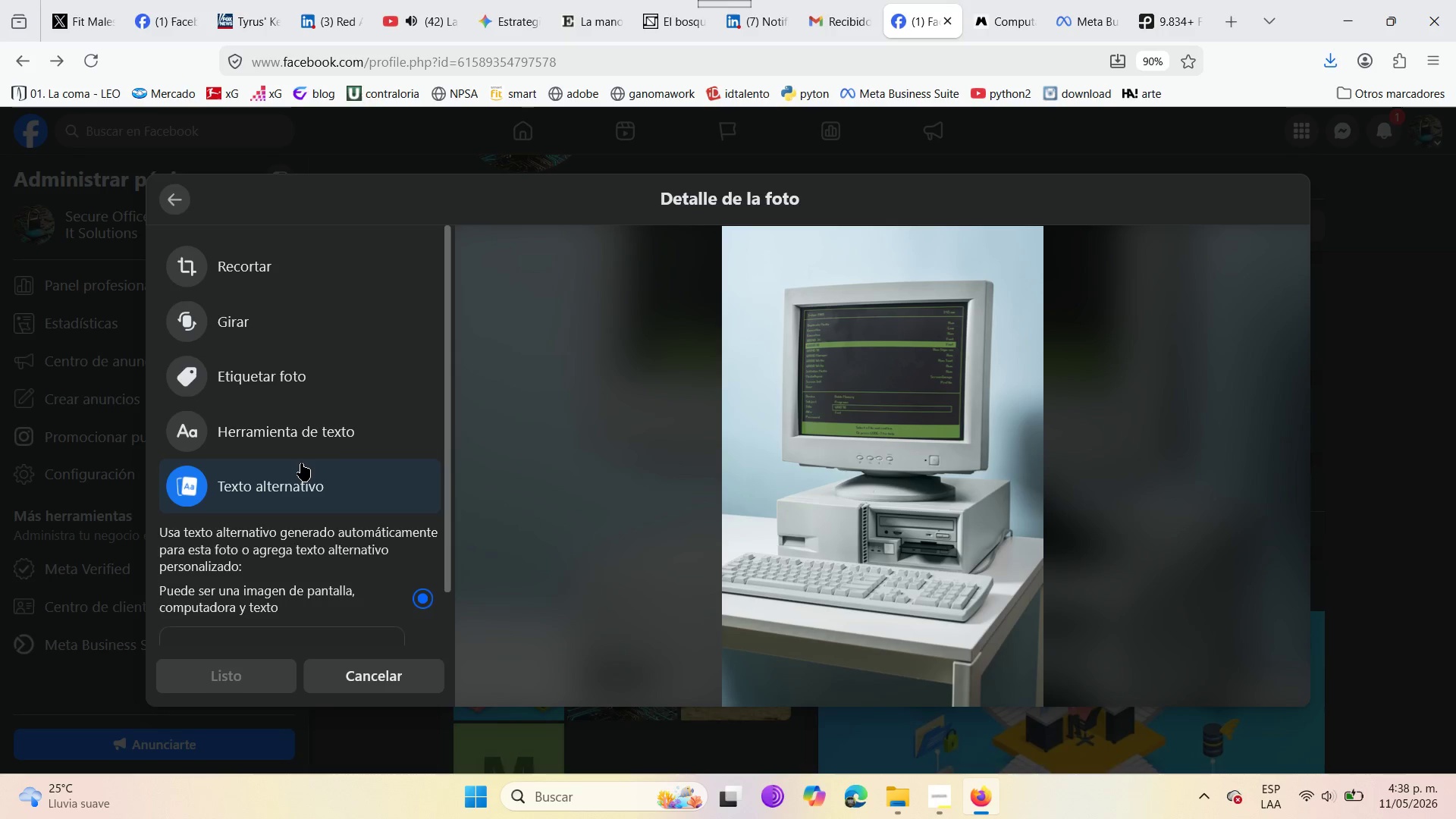 
scroll: coordinate [286, 563], scroll_direction: down, amount: 2.0
 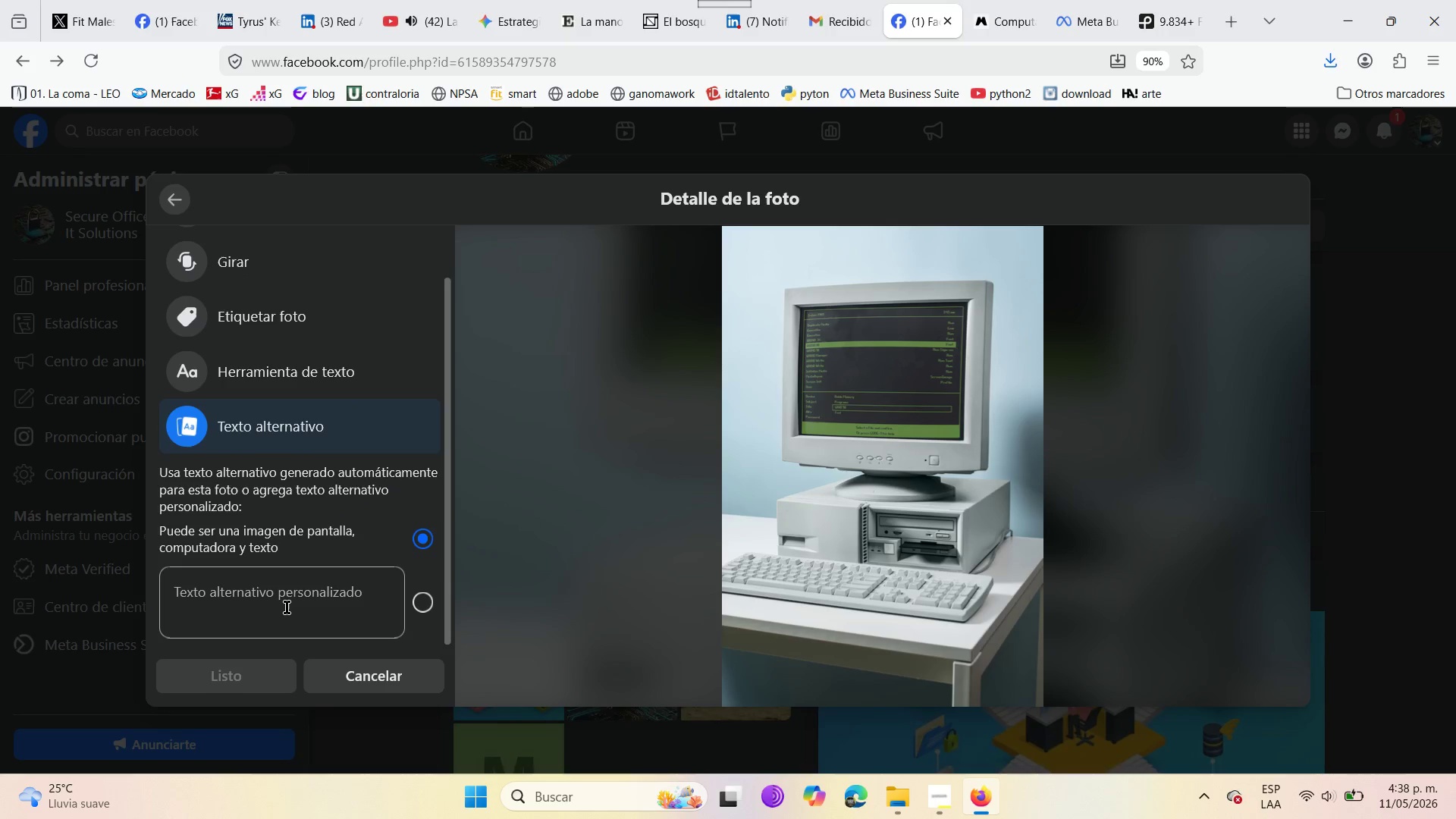 
left_click([286, 605])
 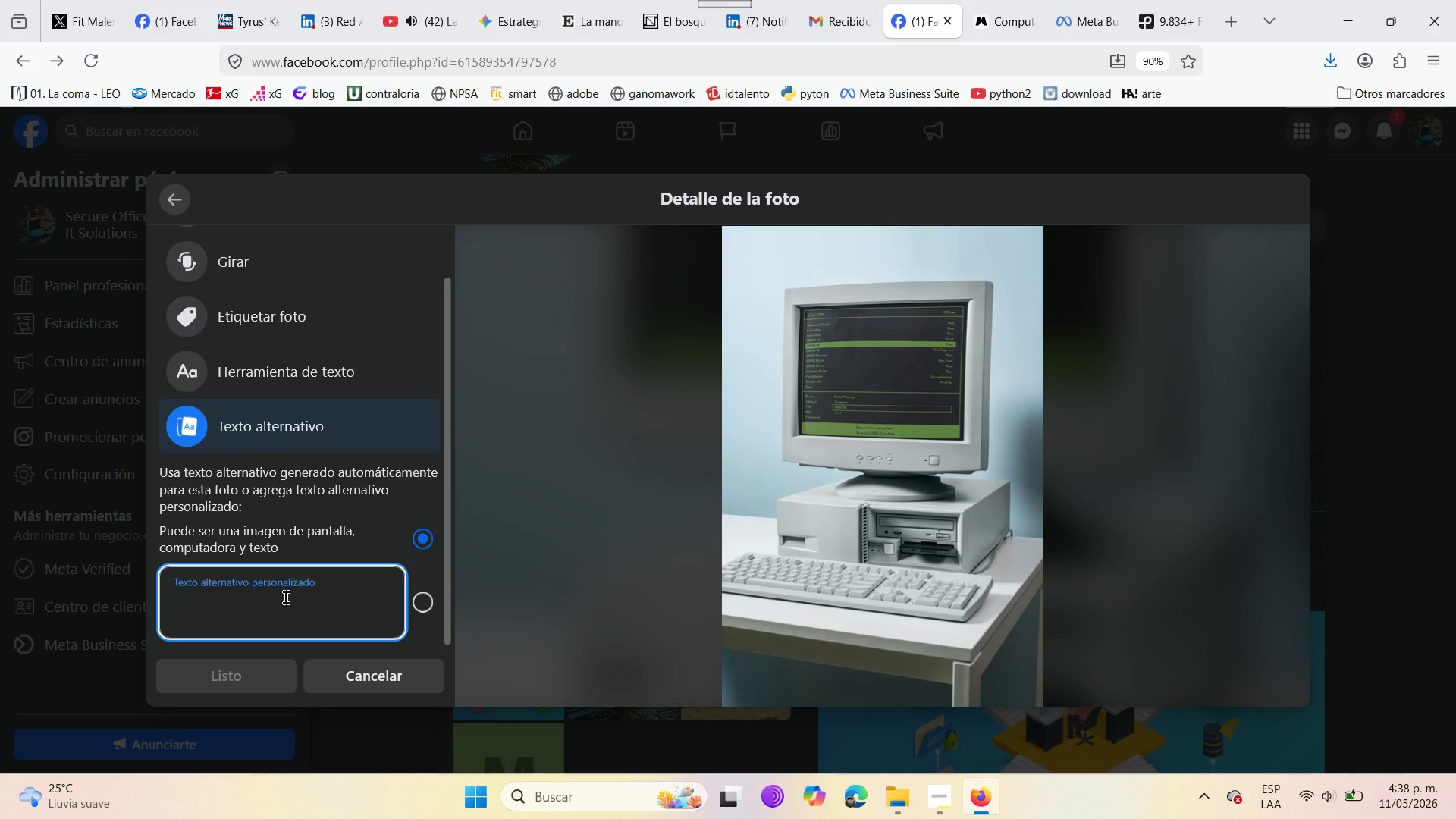 
type(Legacy buss)
key(Backspace)
type(iness )
 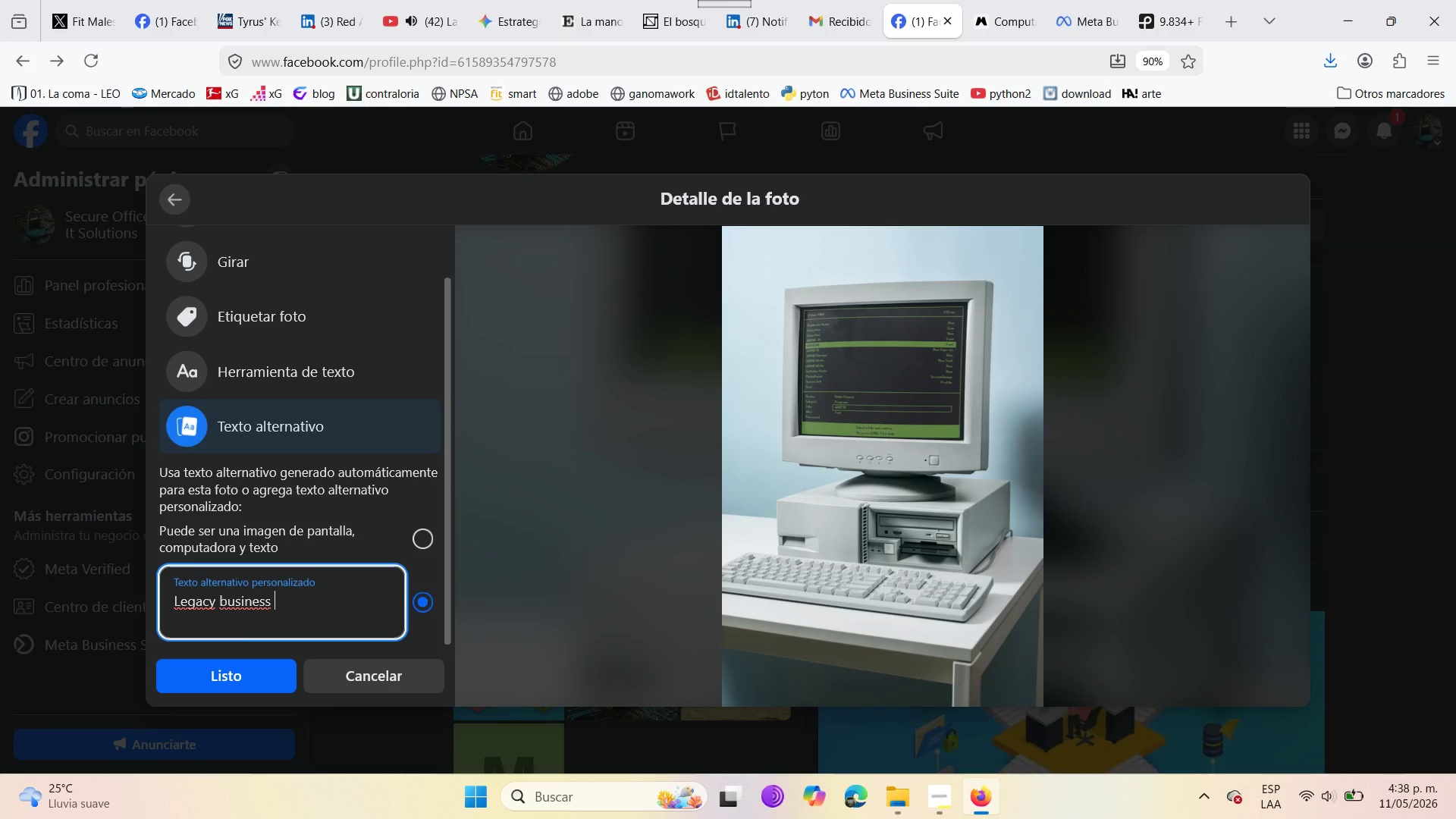 
type(server in a p)
 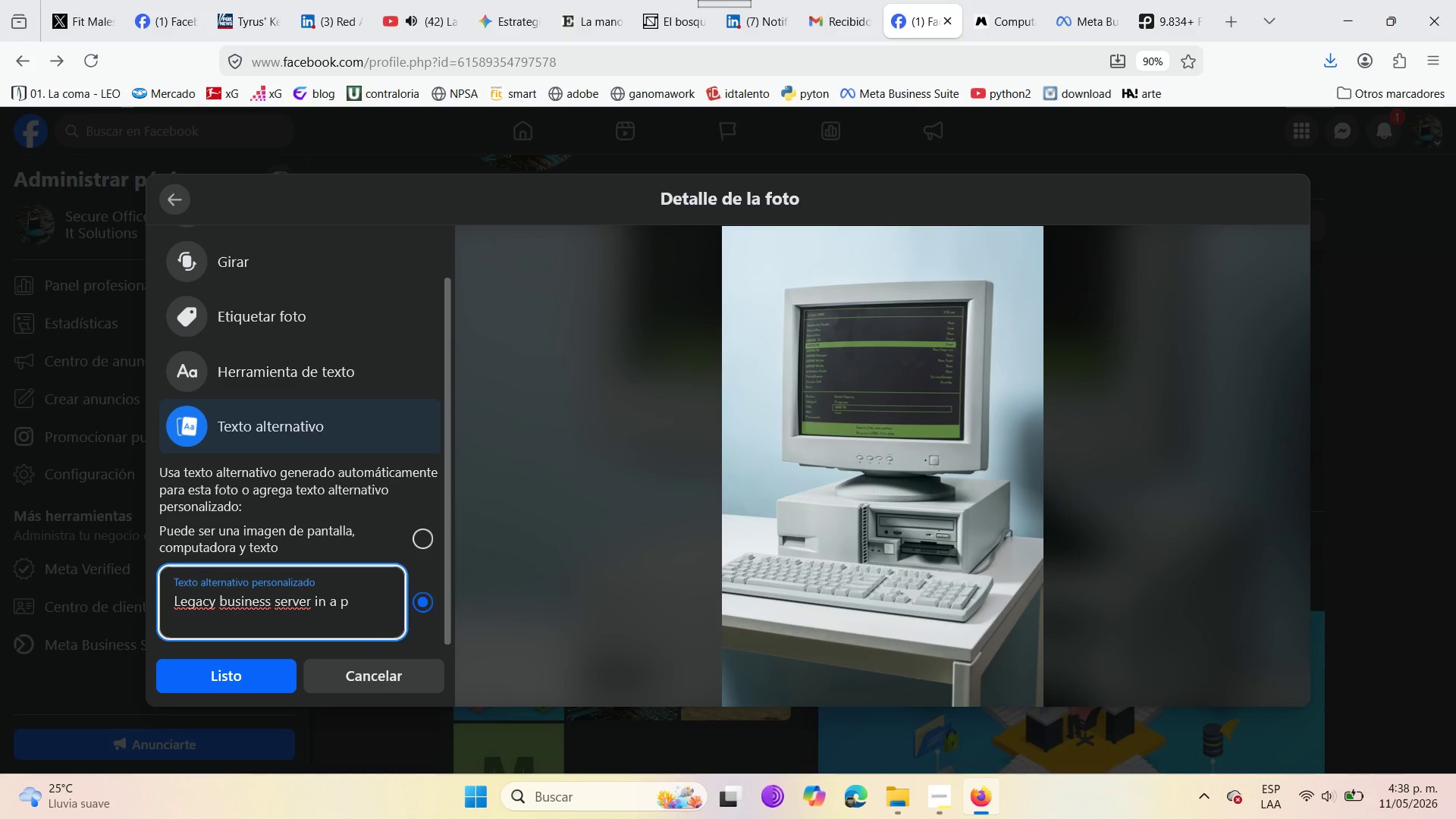 
type(rofesional office )
 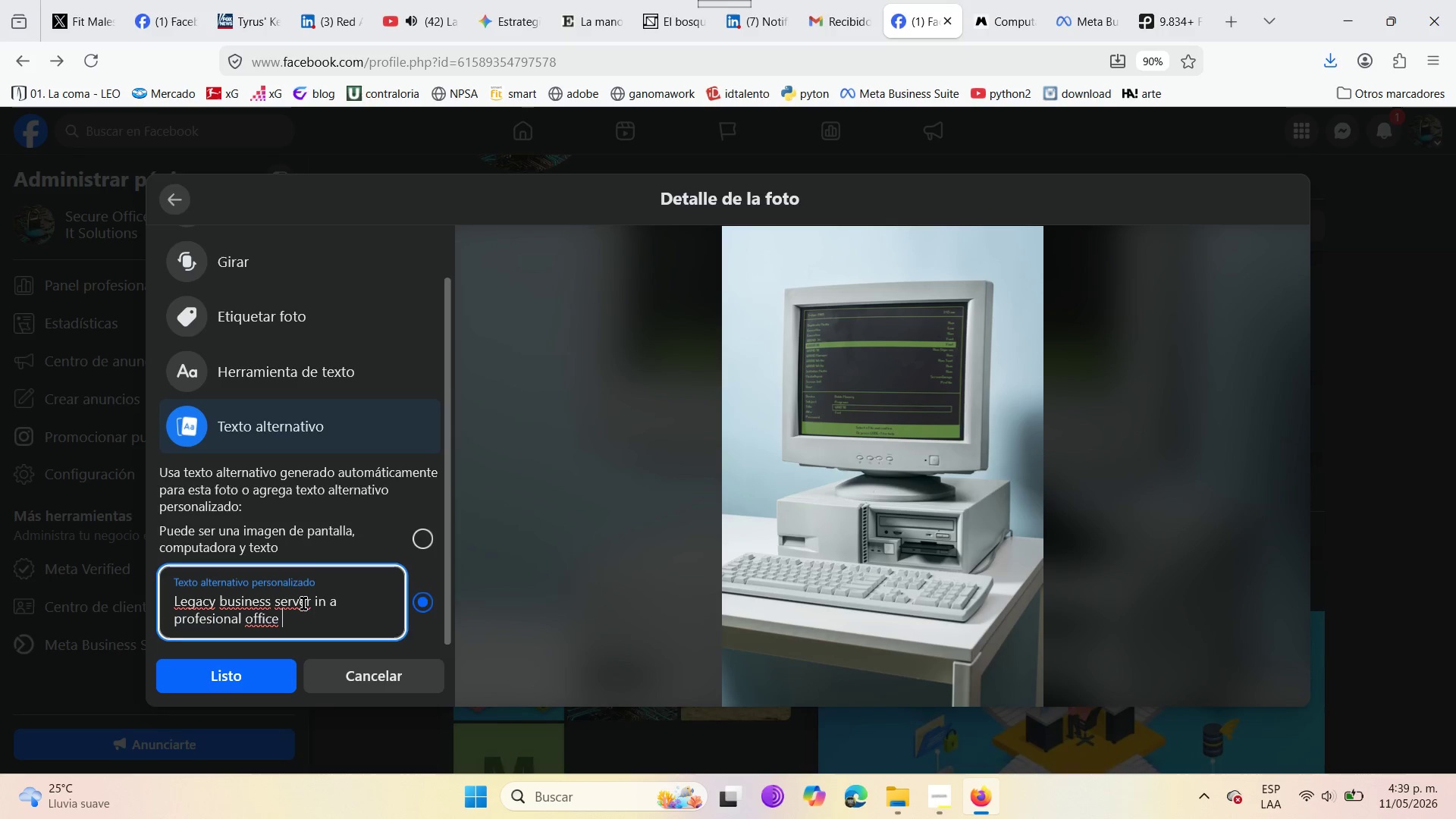 
wait(18.94)
 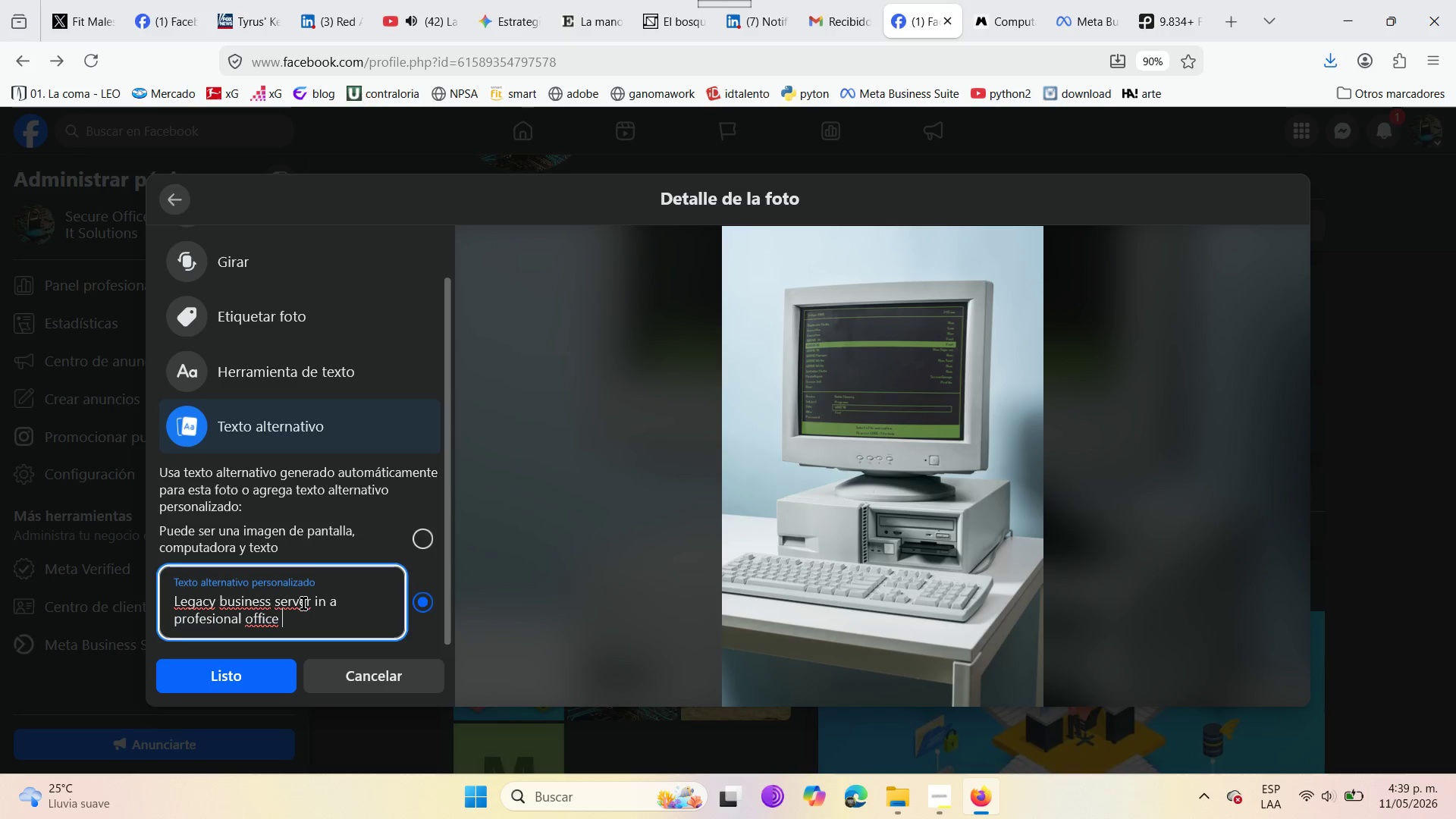 
left_click([315, 595])
 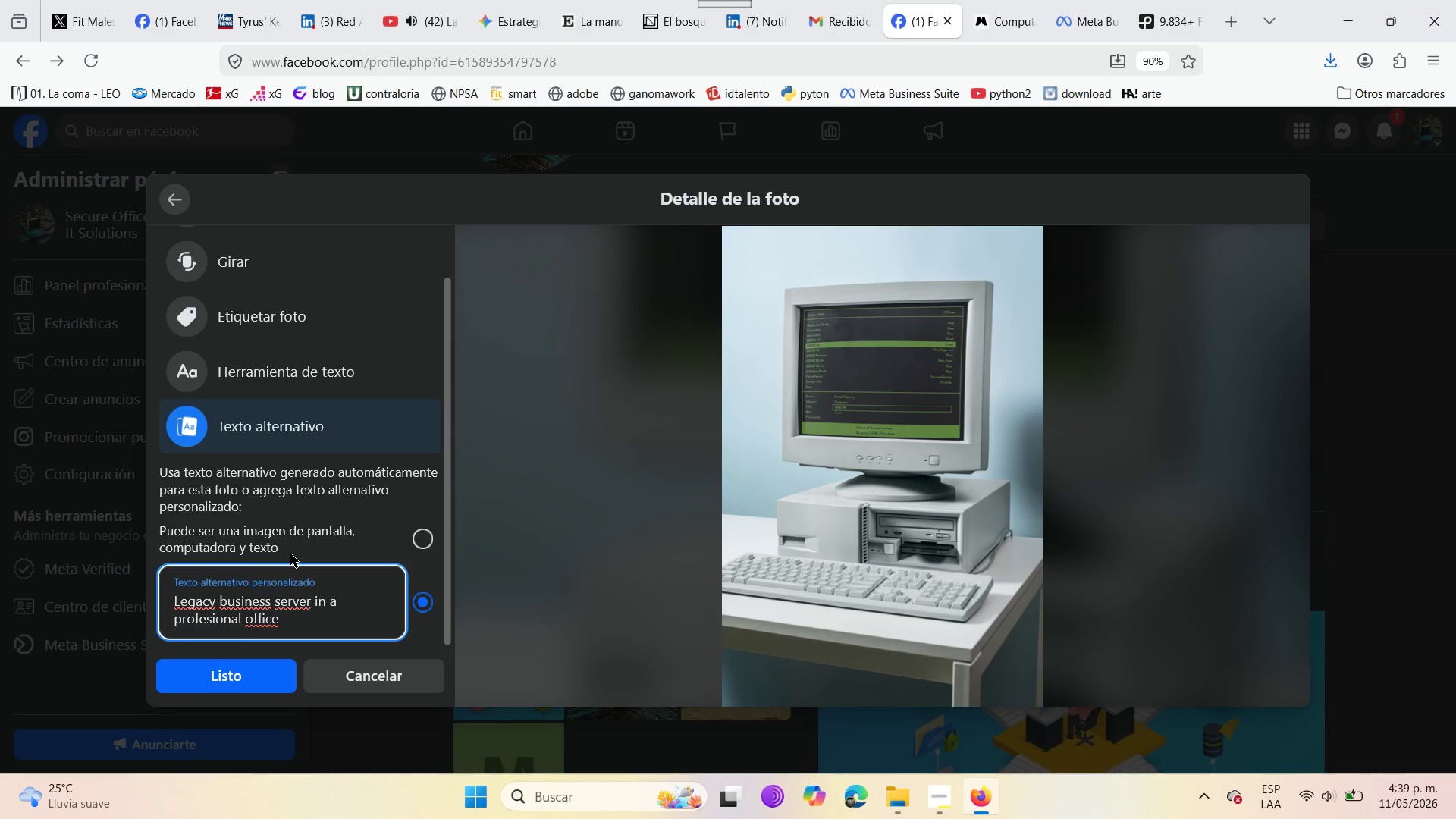 
key(ArrowLeft)
 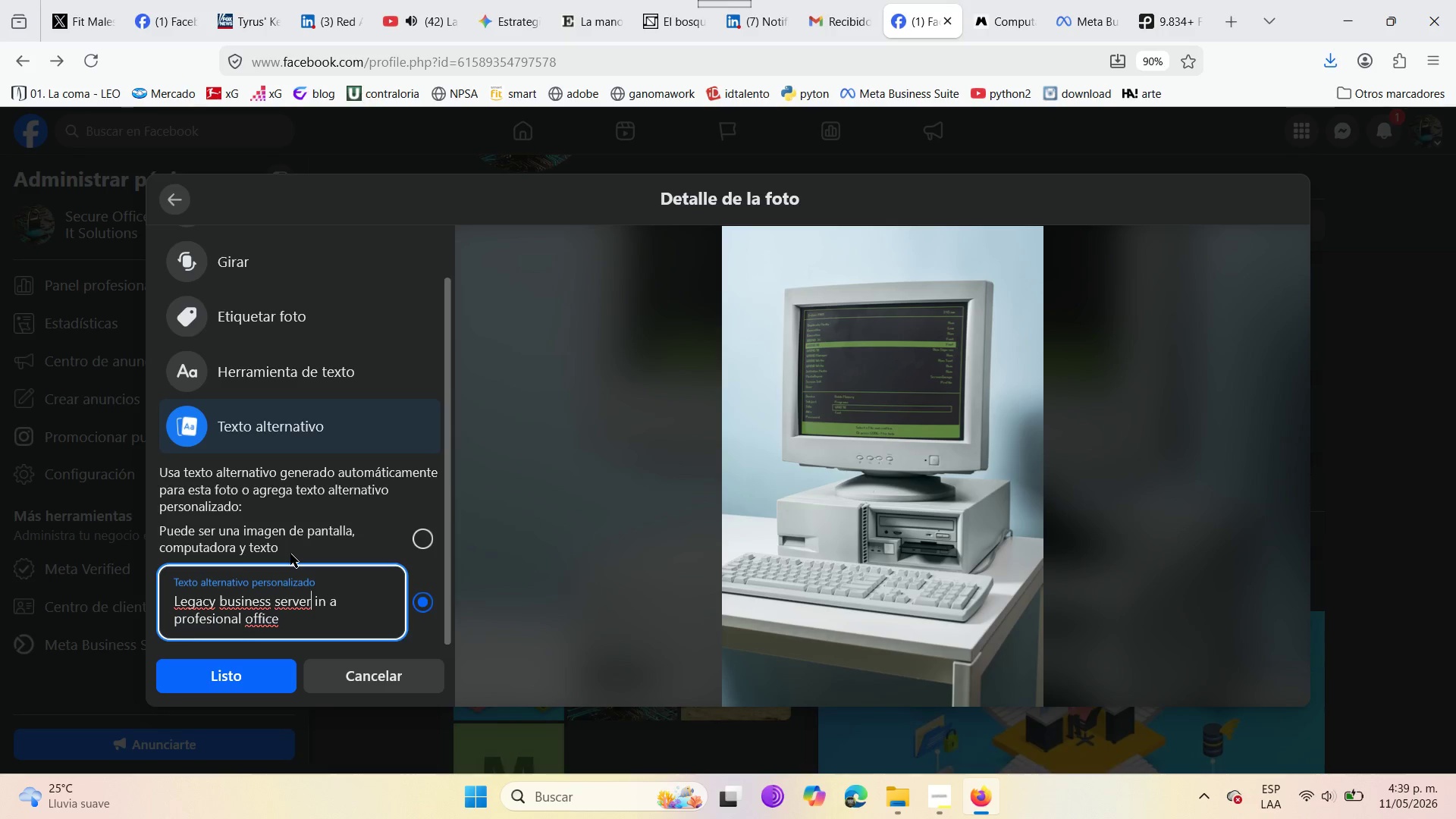 
key(Backspace)
key(Backspace)
key(Backspace)
key(Backspace)
key(Backspace)
key(Backspace)
type(pc )
key(Backspace)
 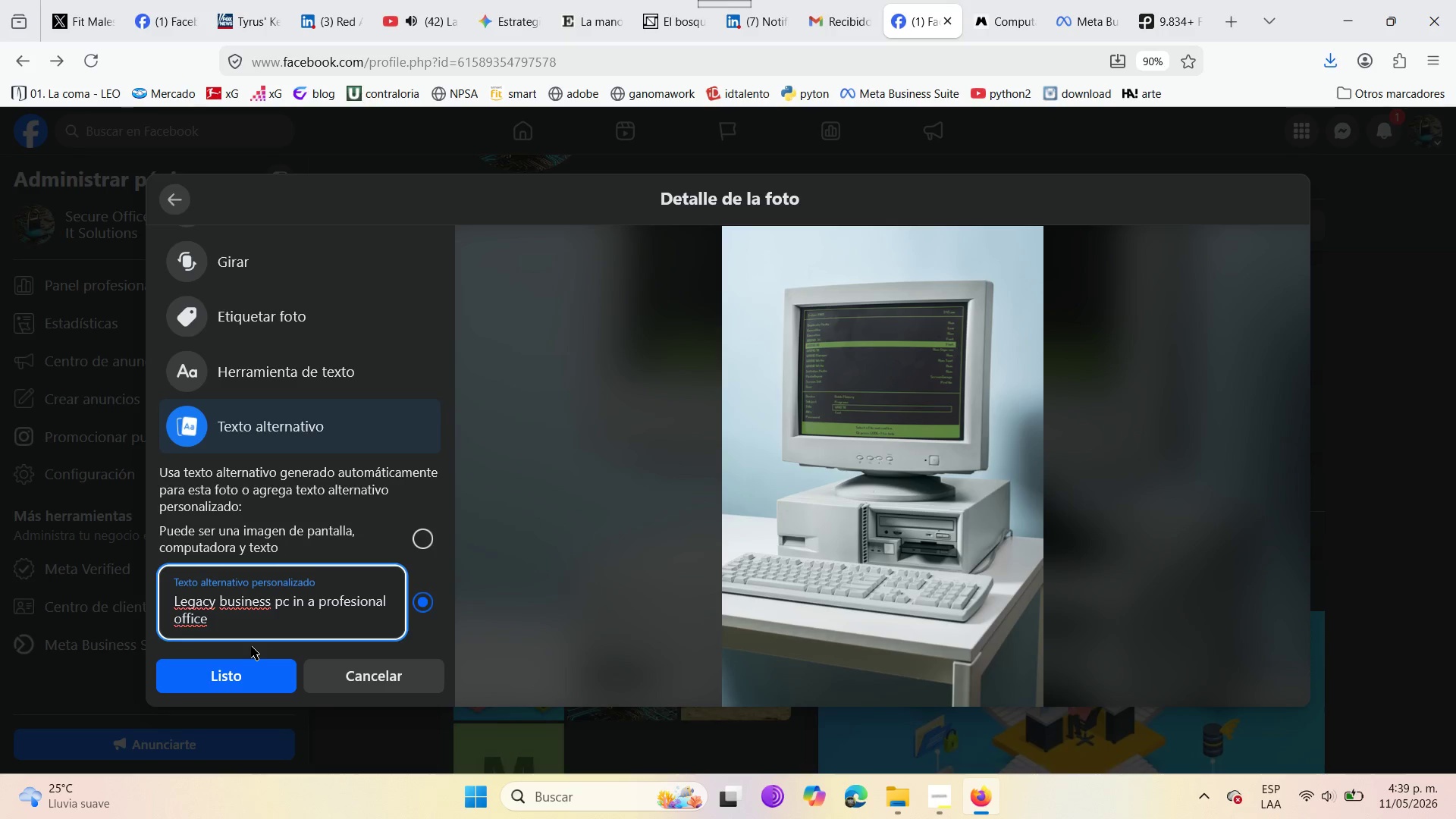 
left_click([246, 627])
 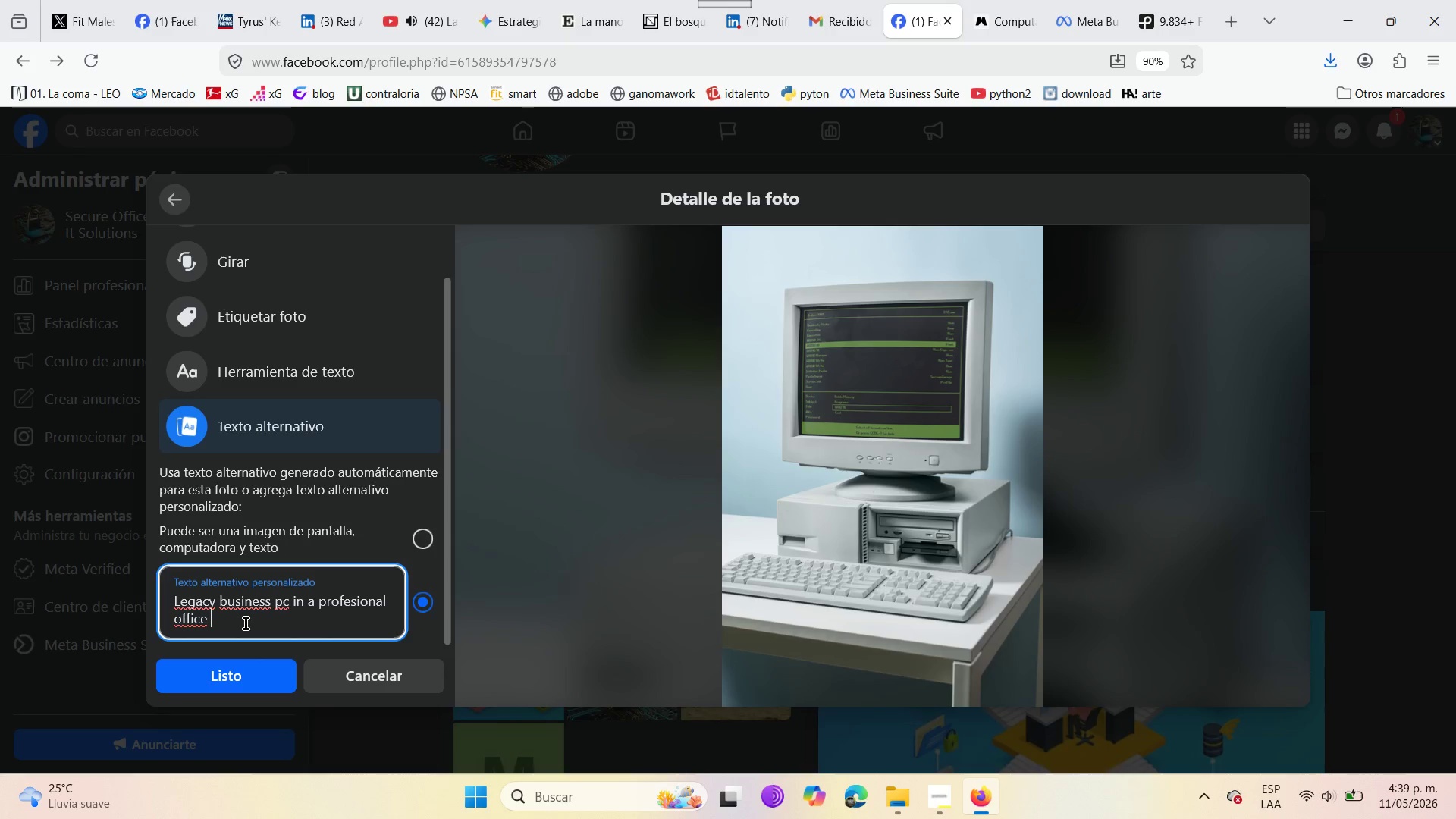 
key(Backspace)
type(, represen)
 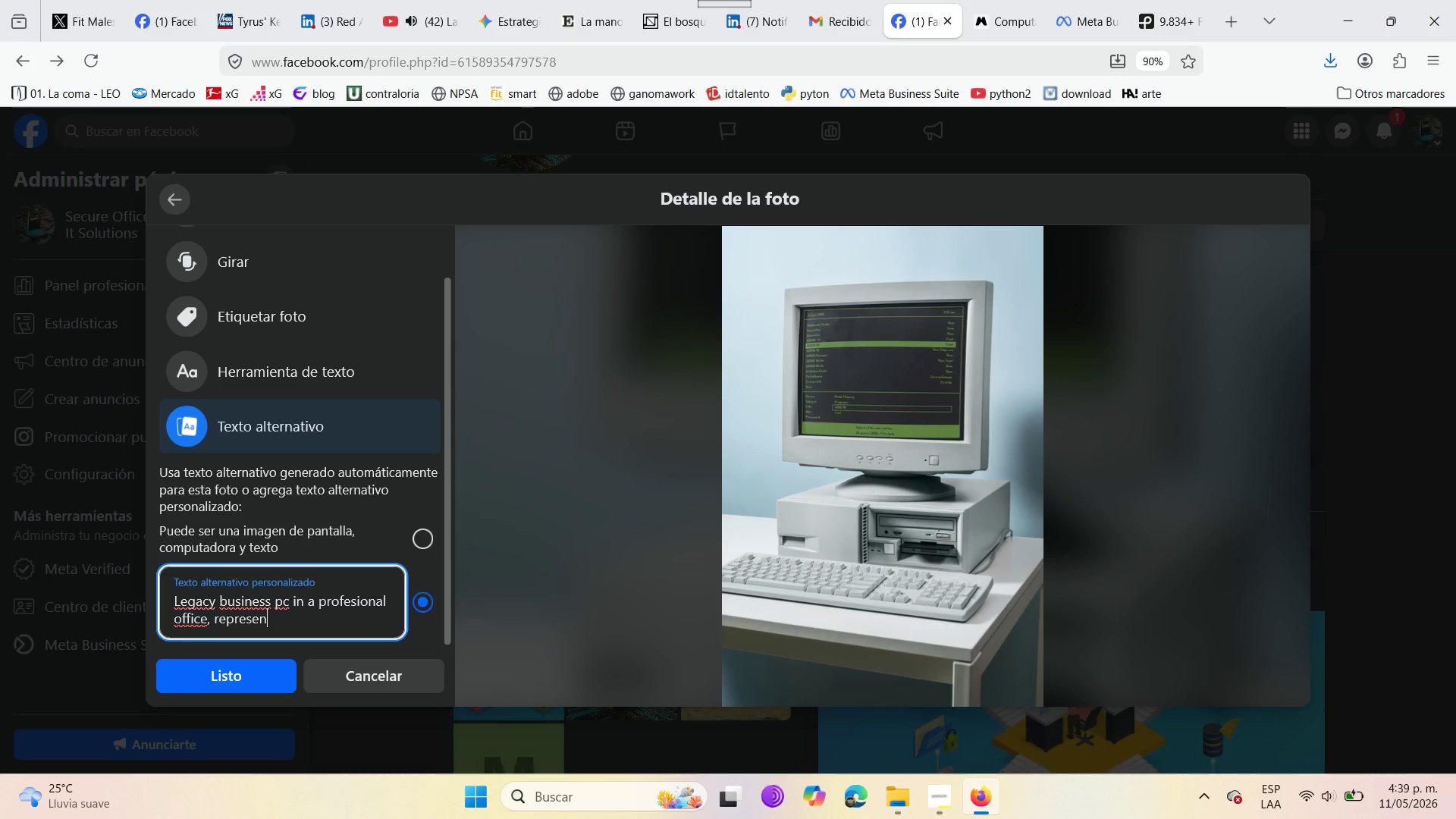 
type(ting physical vulnerability and data loss risk )
key(Backspace)
type(. )
 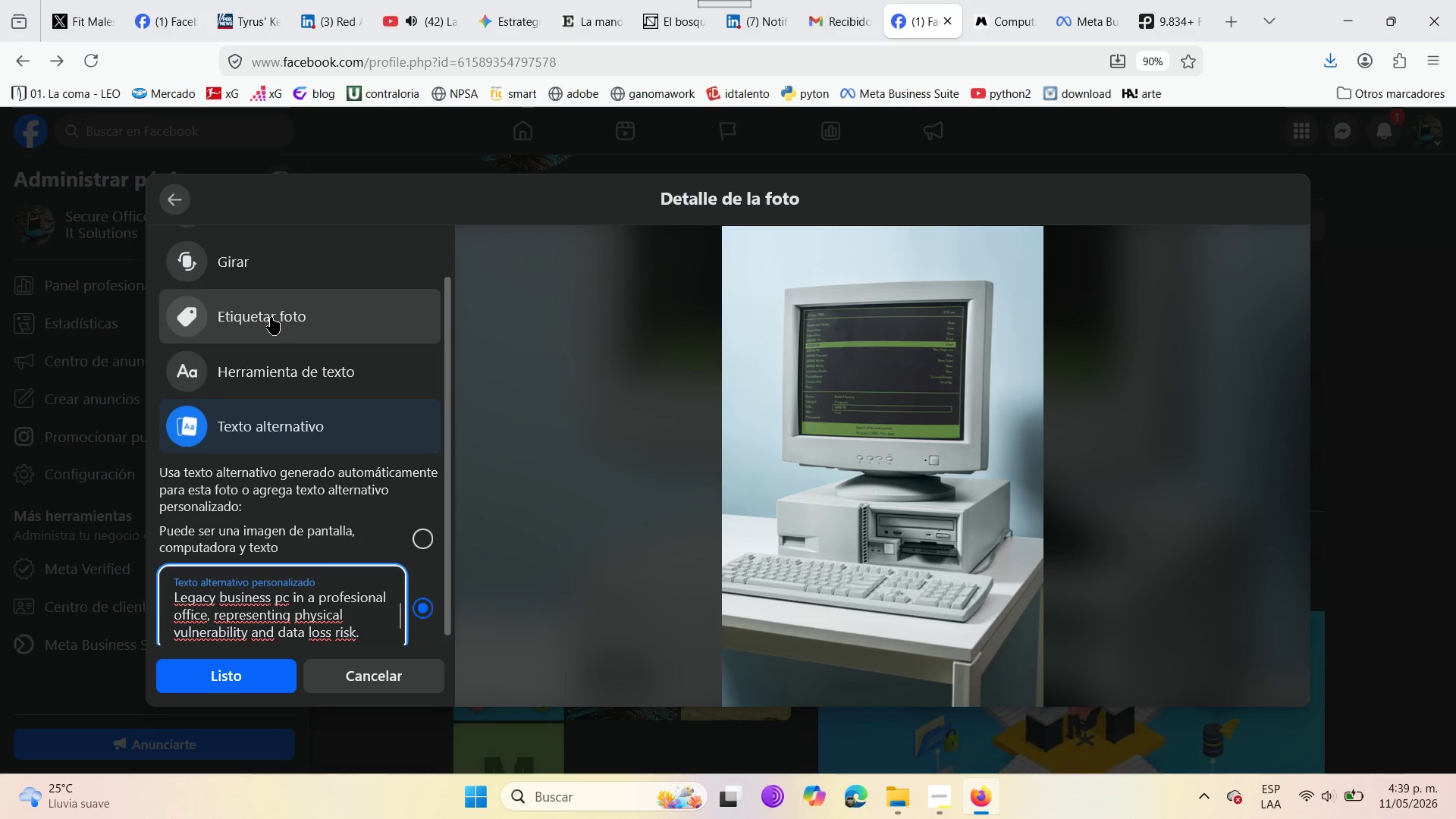 
left_click([262, 375])
 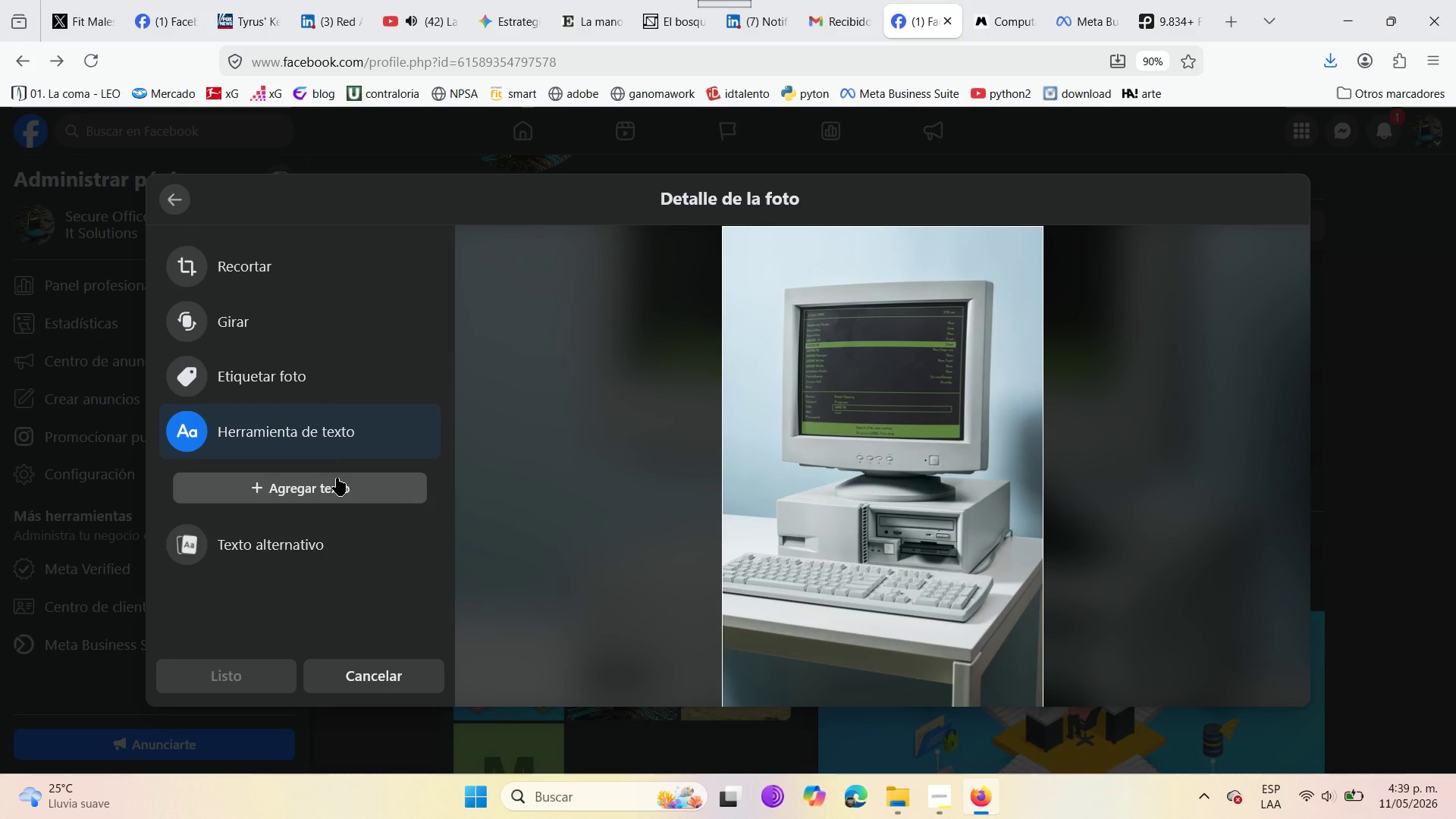 
wait(10.05)
 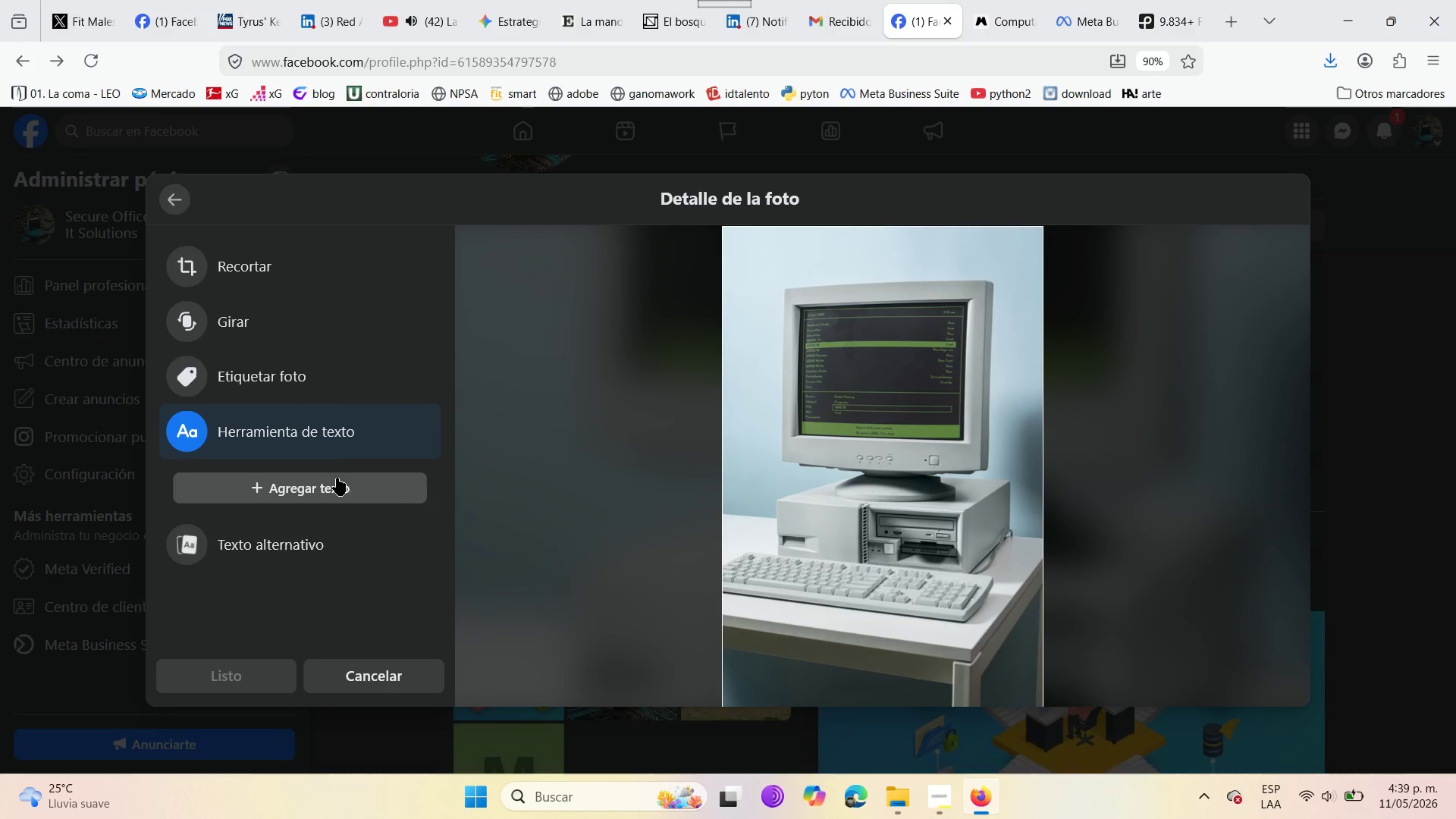 
scroll: coordinate [312, 543], scroll_direction: down, amount: 4.0
 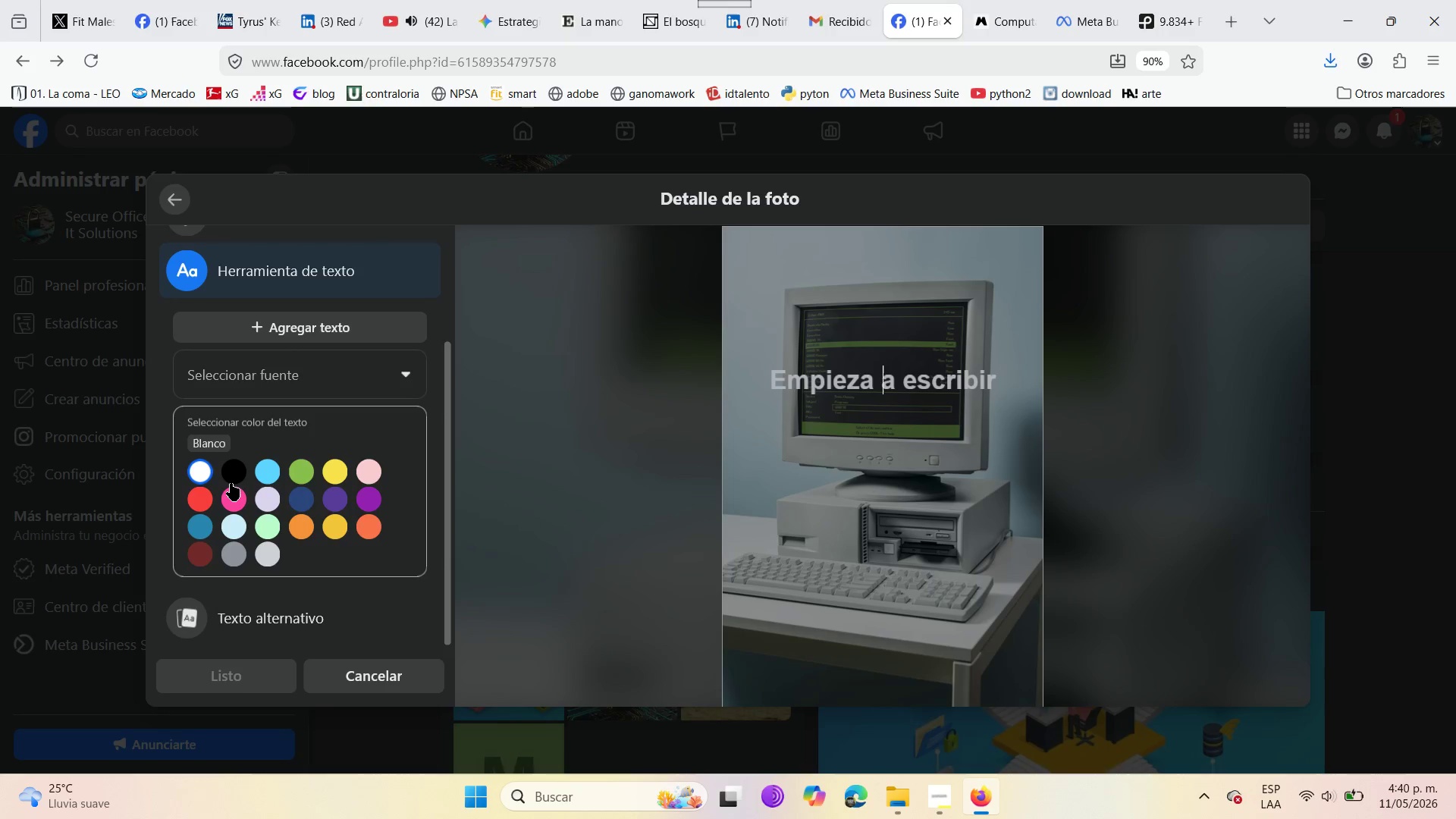 
wait(13.23)
 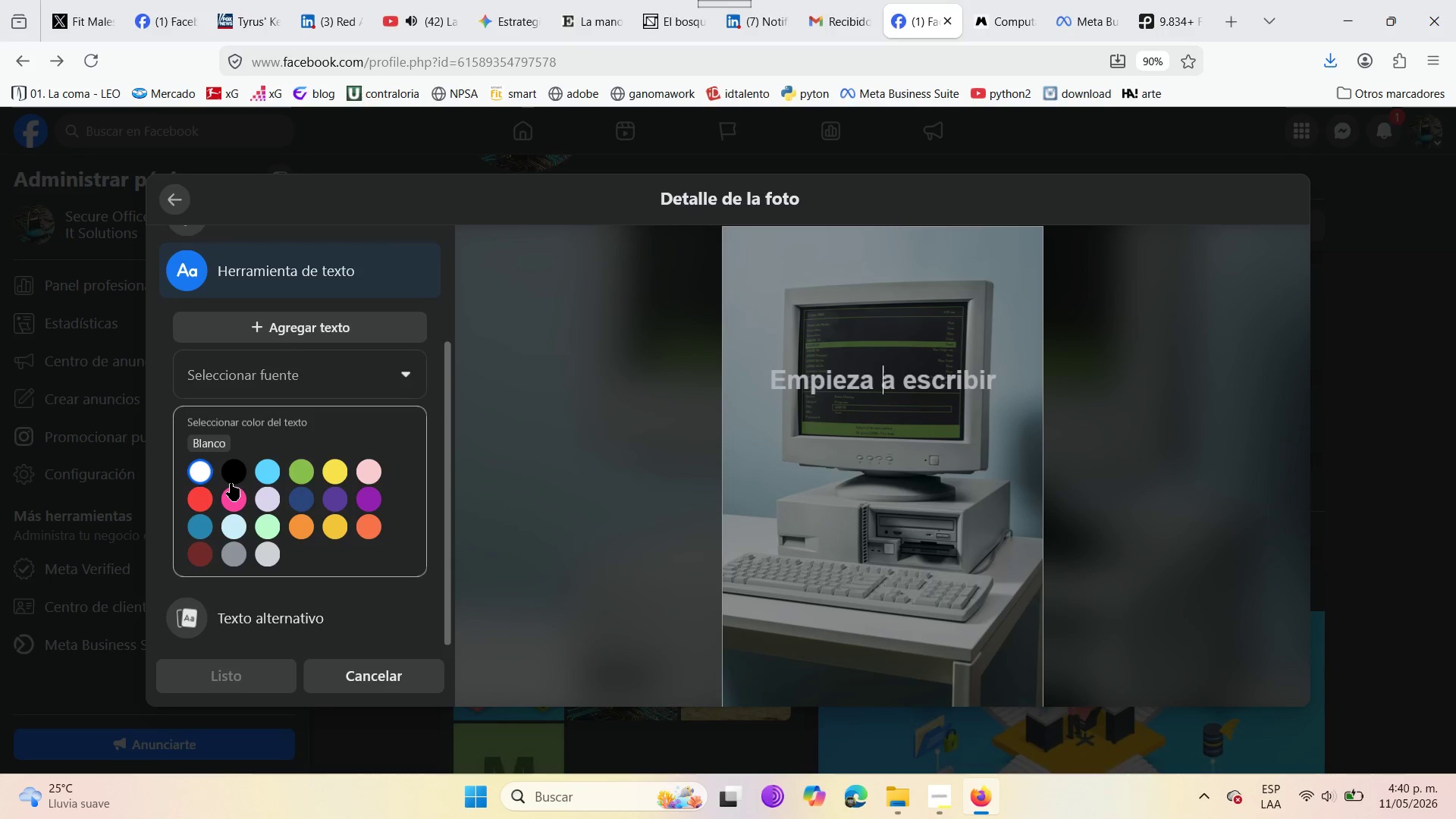 
left_click([274, 370])
 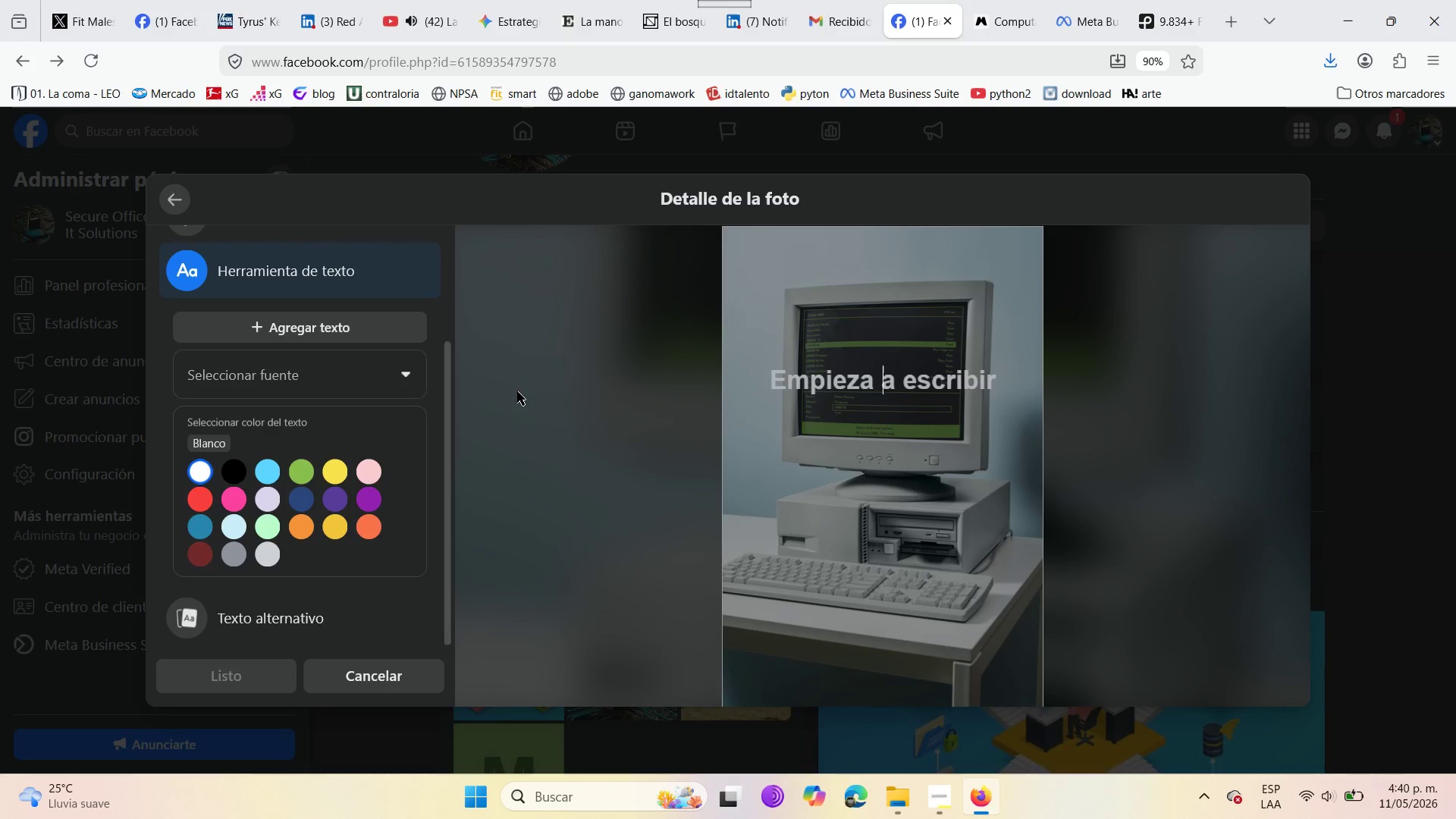 
type(Y)
key(Backspace)
type(The risk of legacy hardware)
 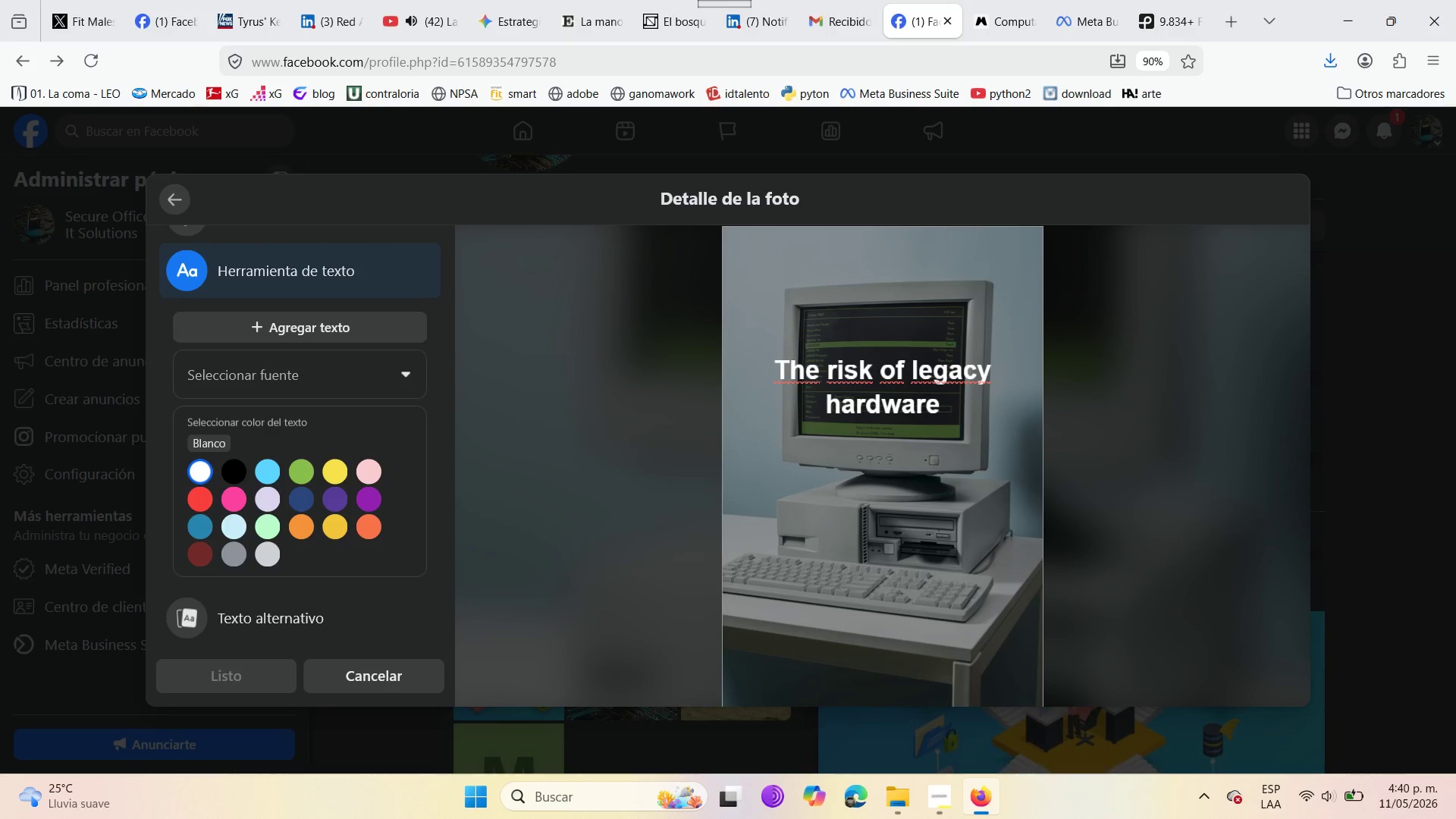 
wait(5.34)
 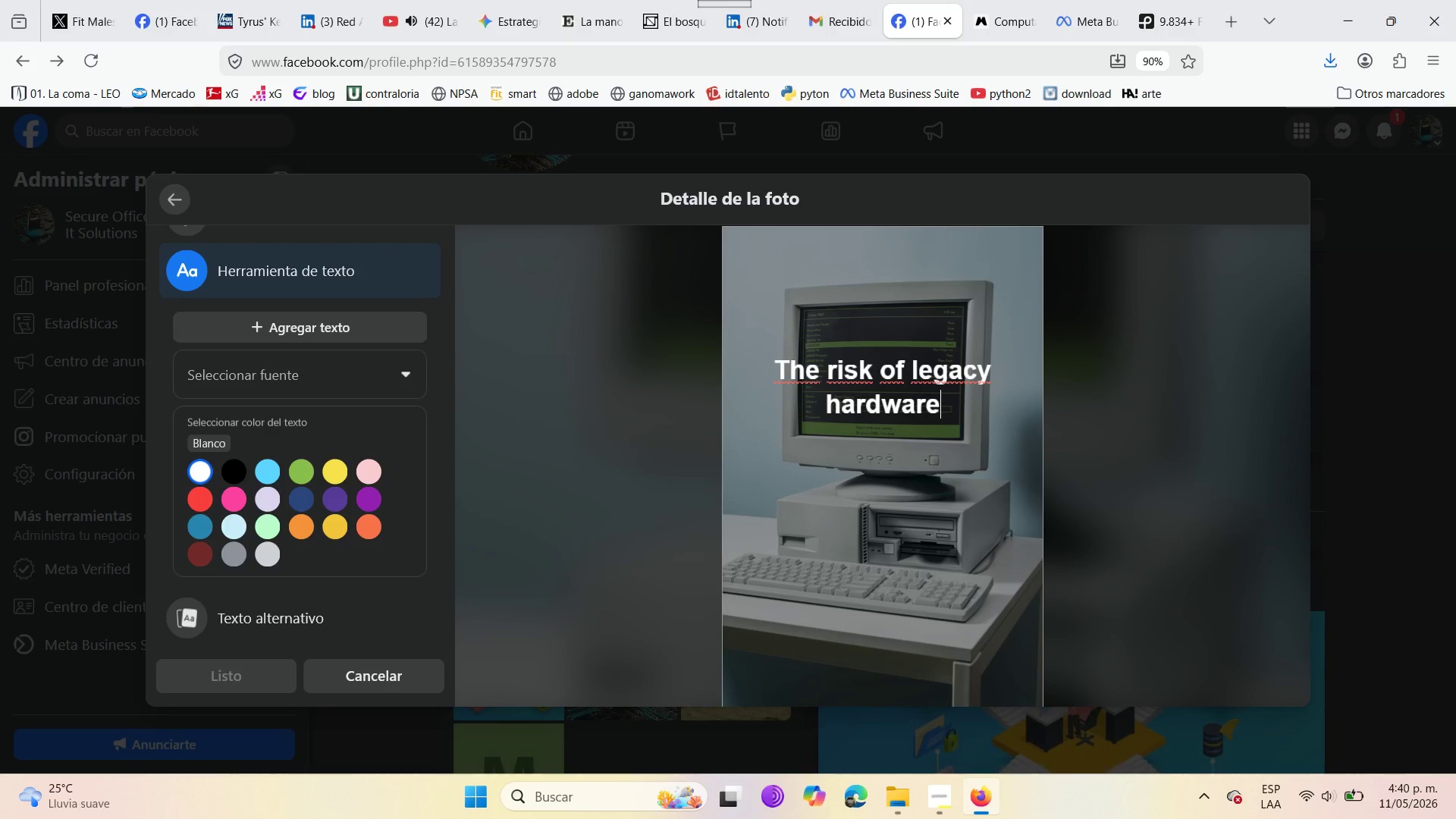 
left_click([852, 391])
 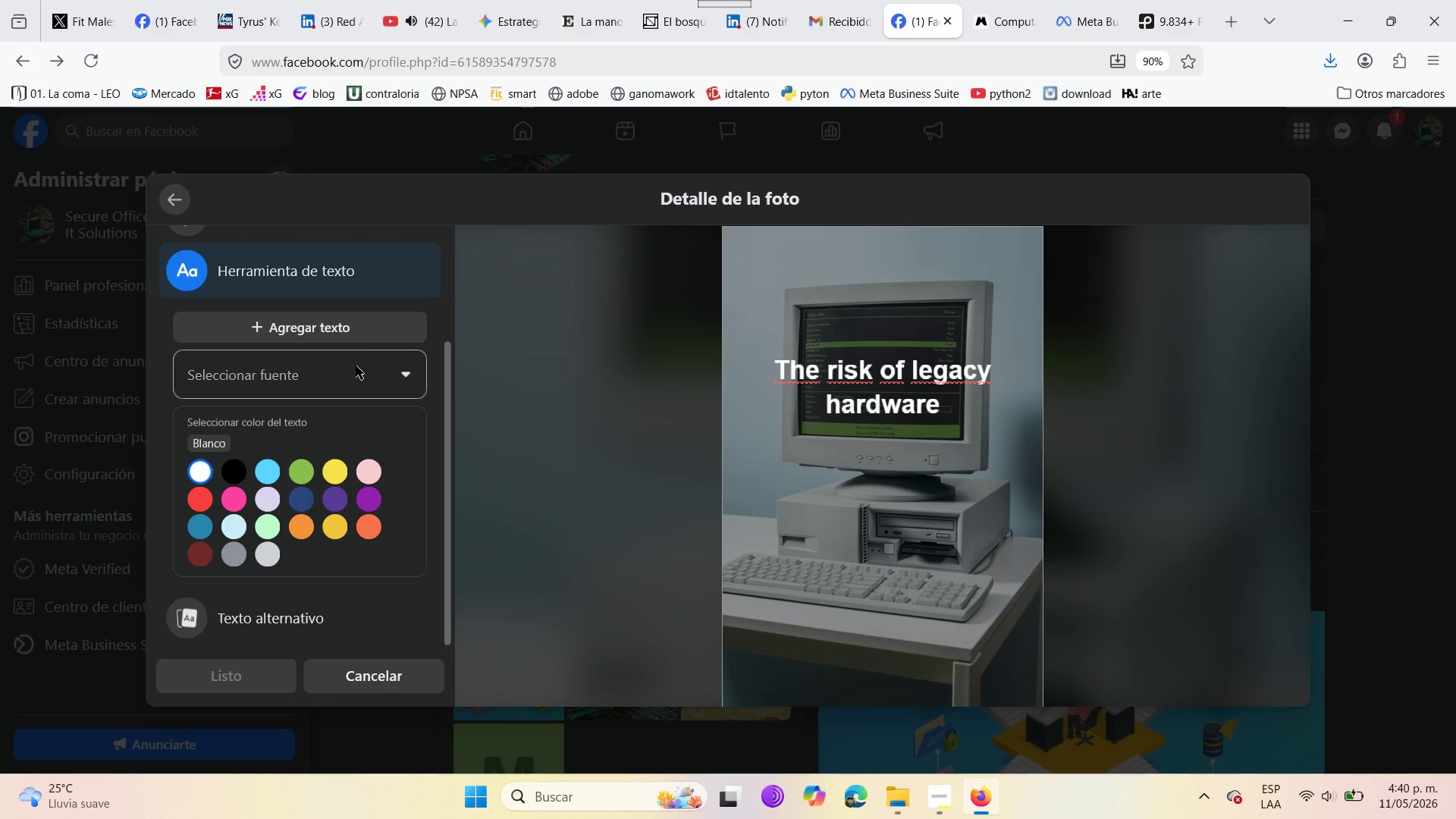 
left_click([391, 372])
 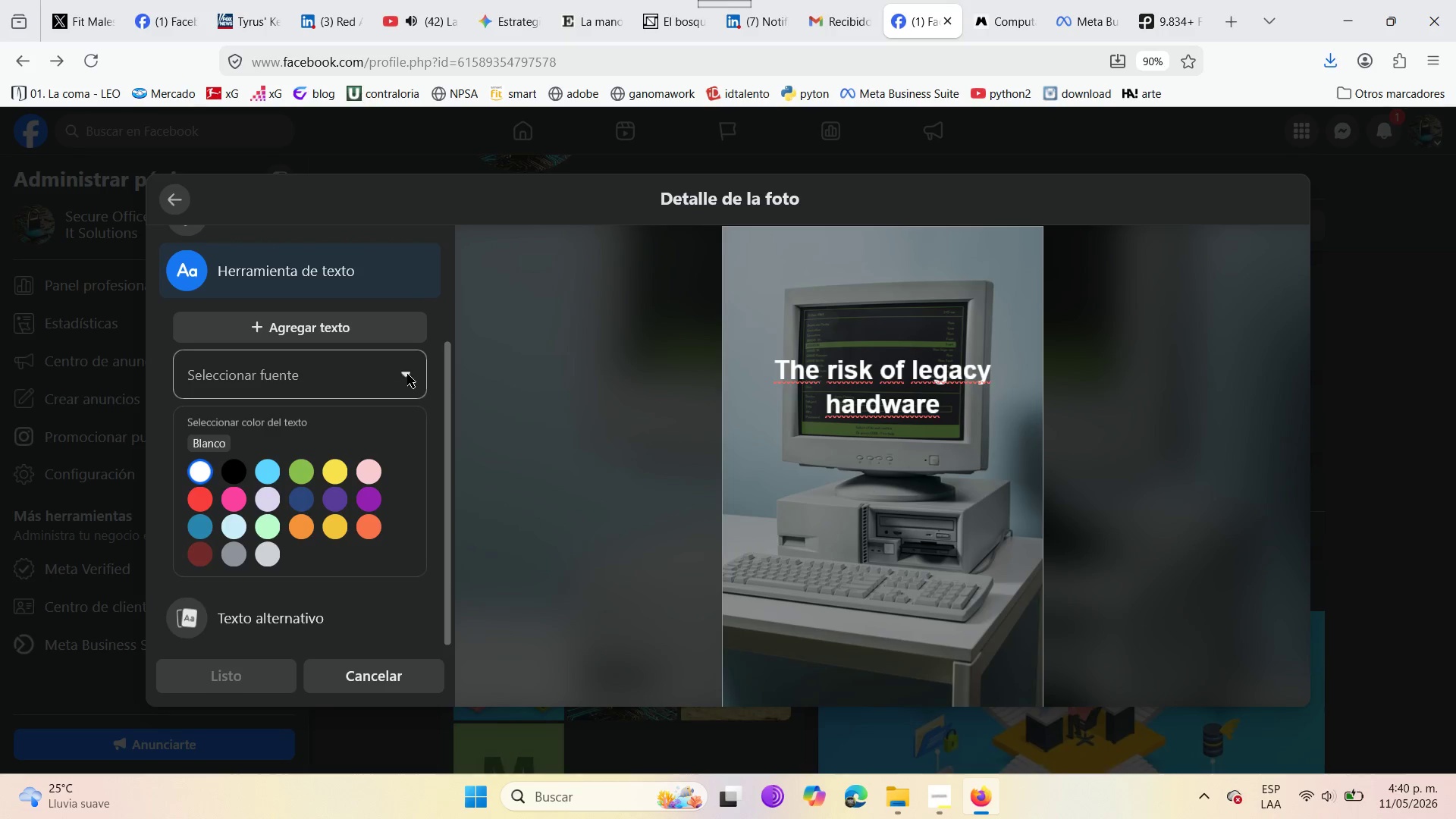 
double_click([407, 374])
 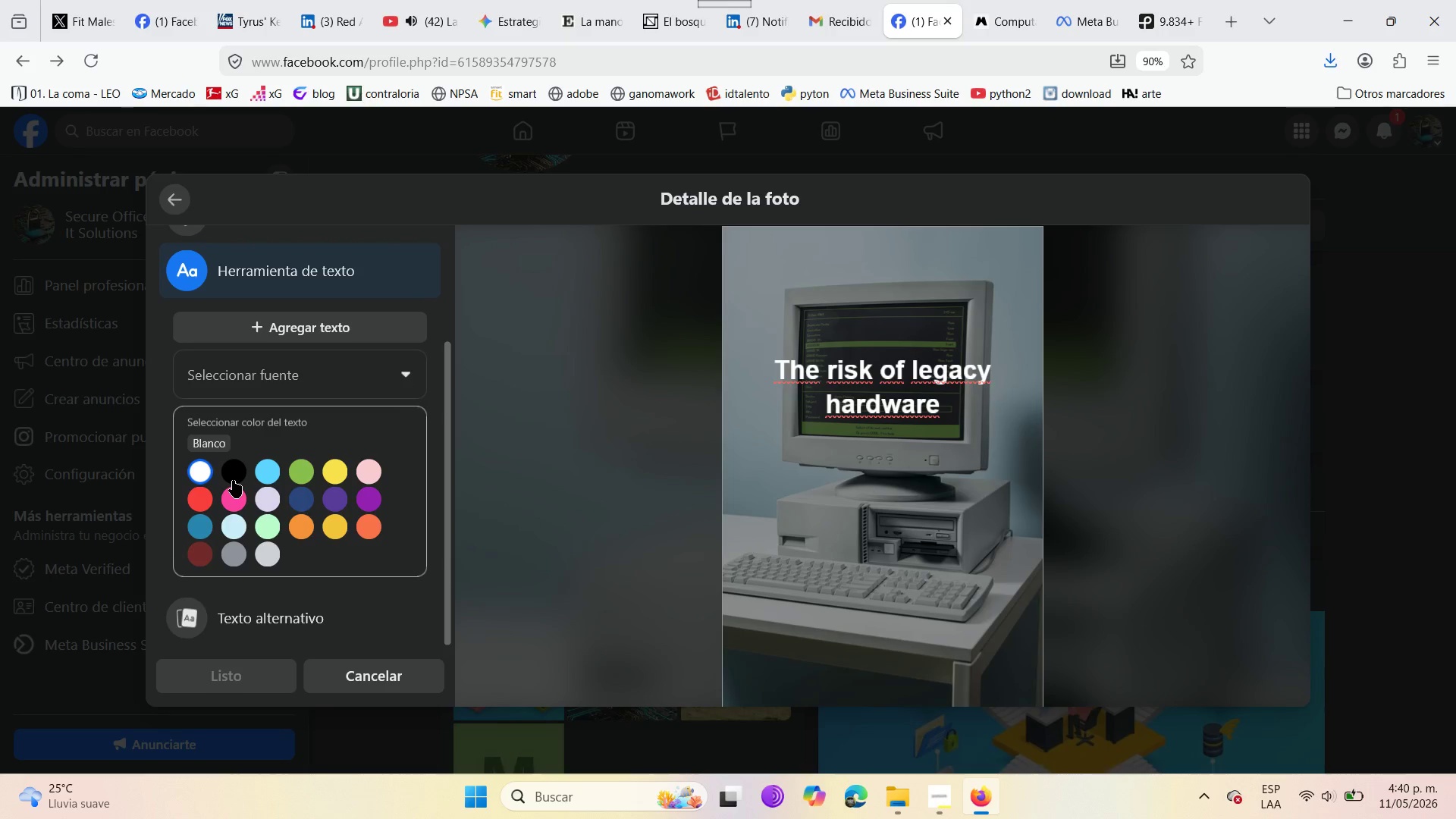 
left_click([233, 480])
 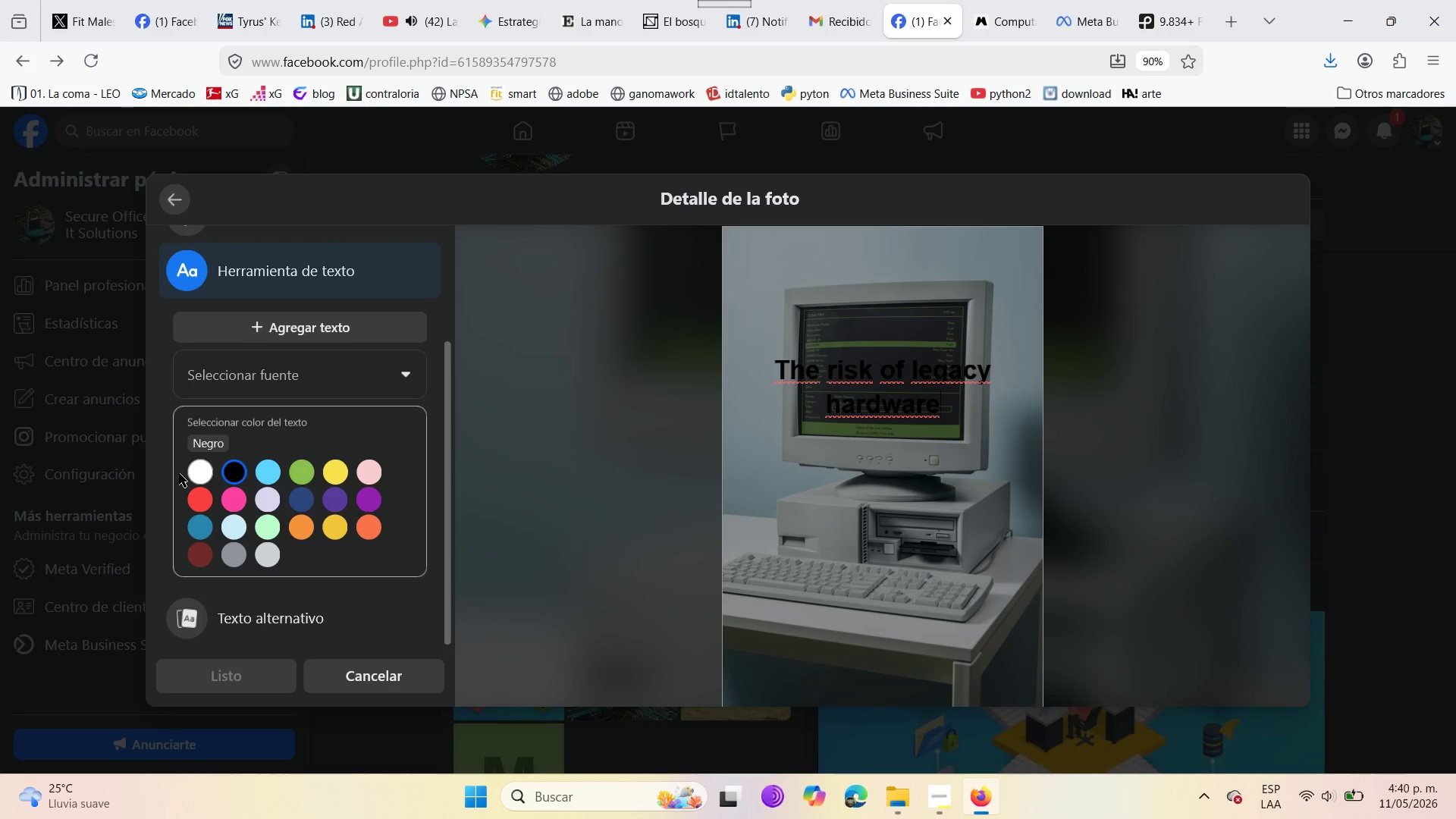 
left_click([193, 469])
 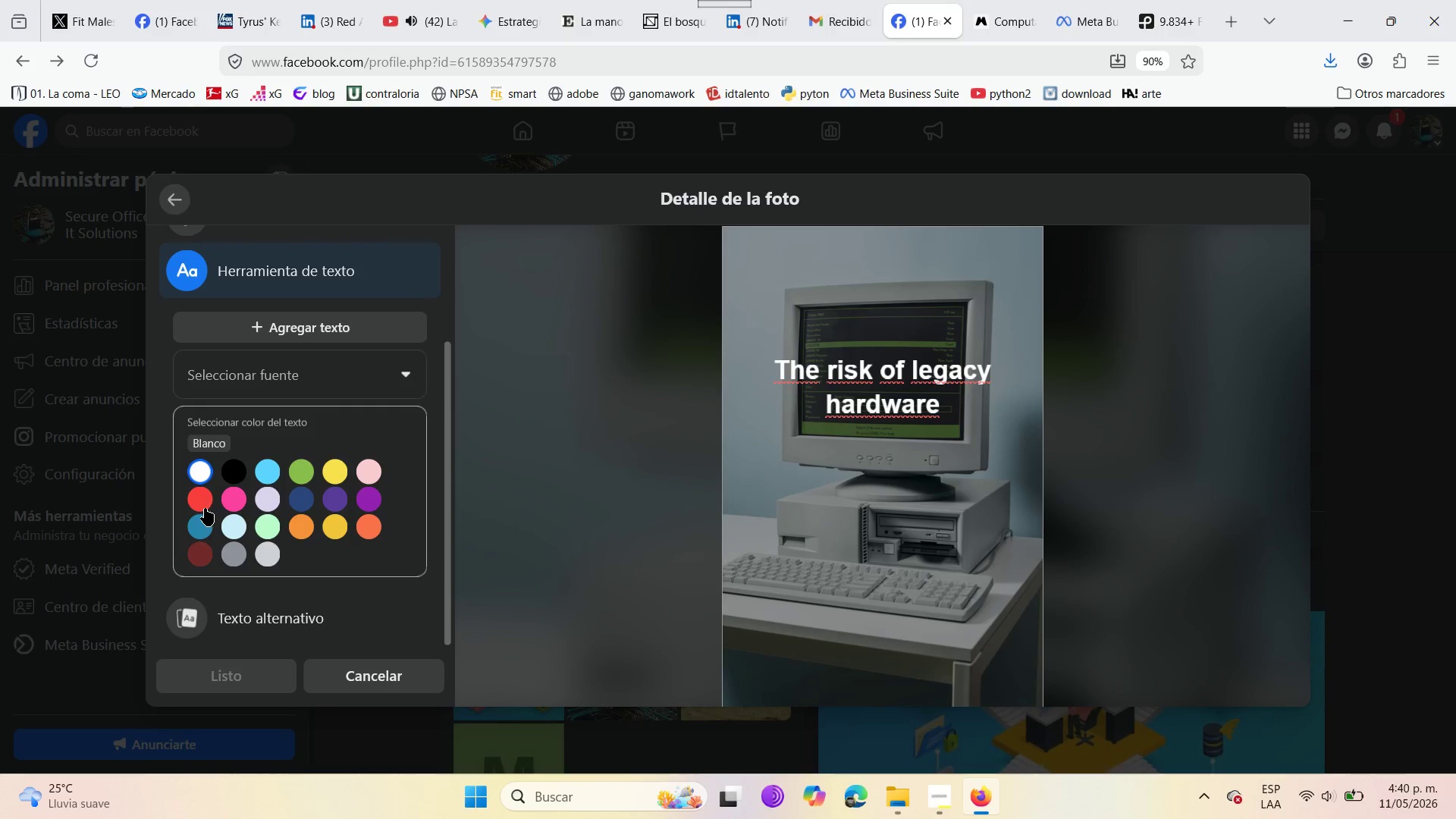 
left_click([202, 508])
 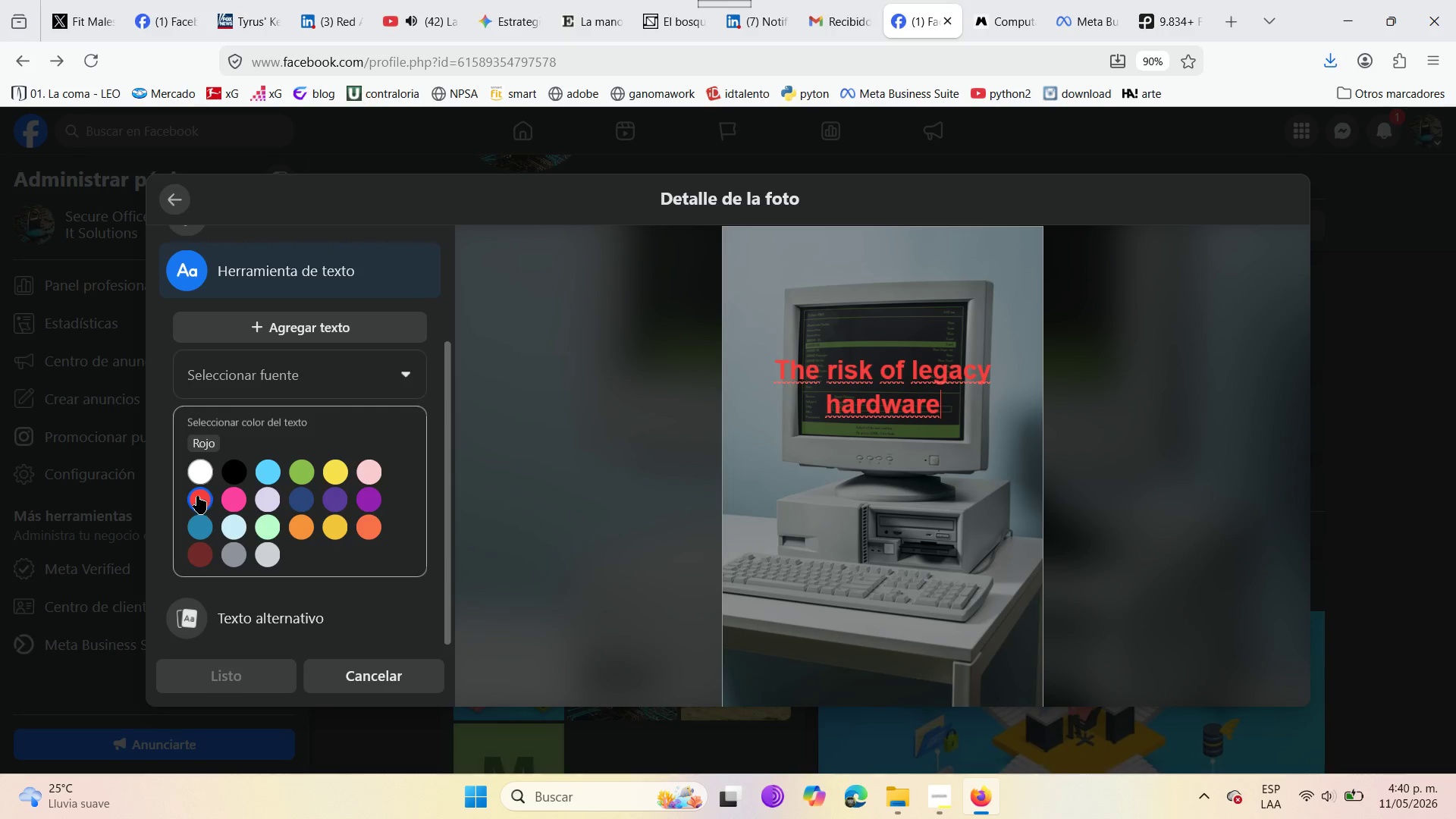 
left_click([205, 466])
 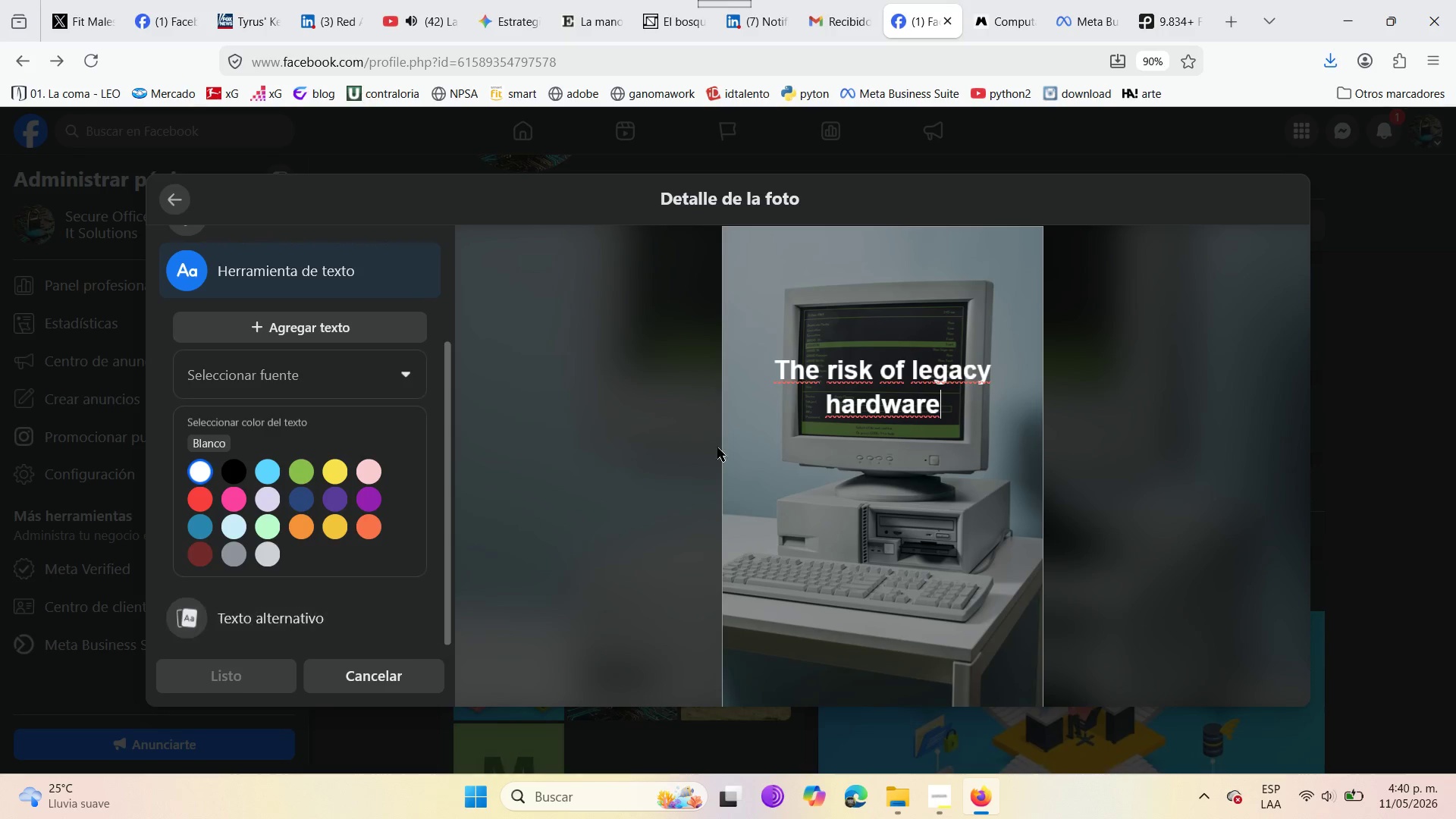 